 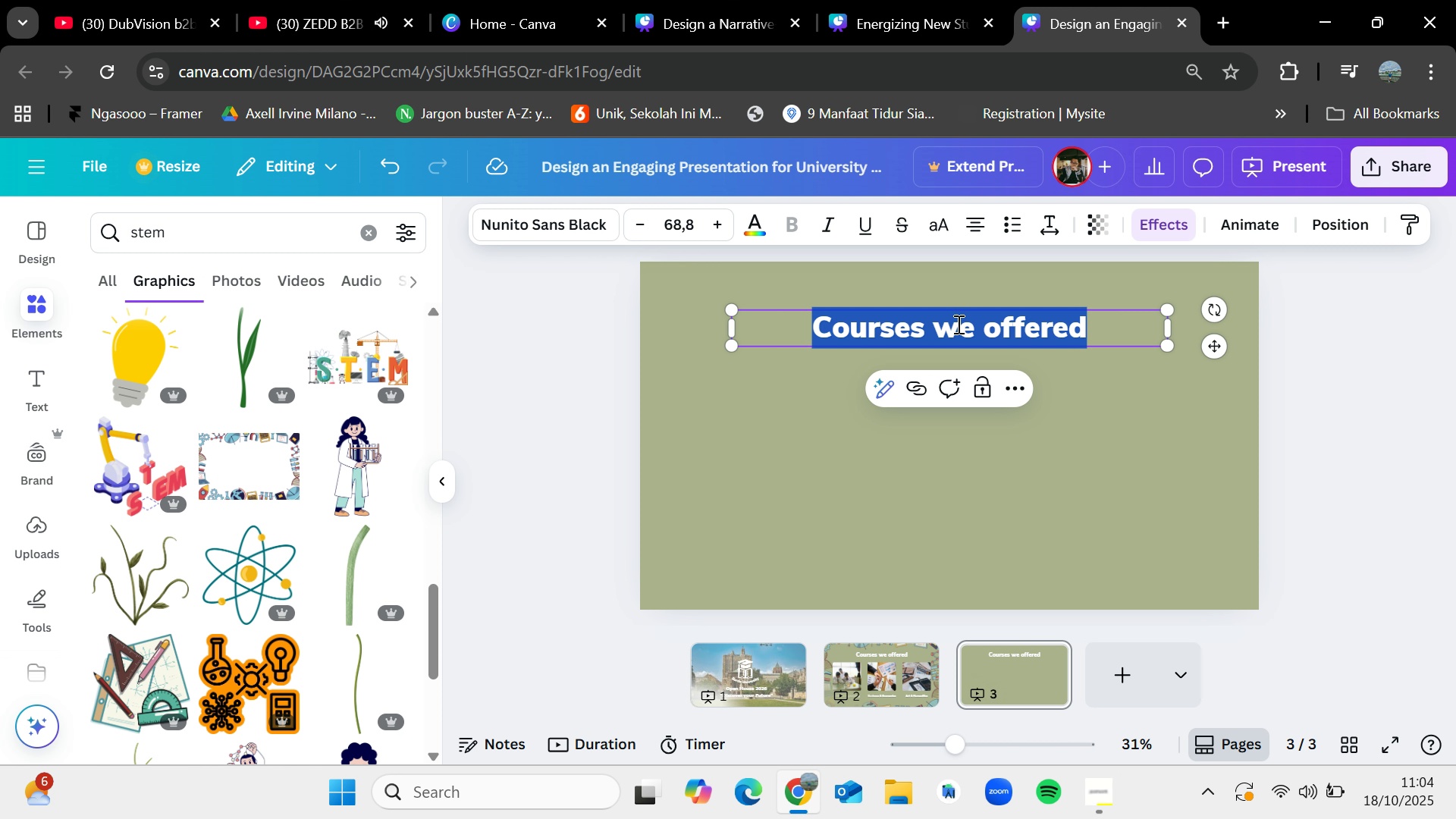 
key(Control+V)
 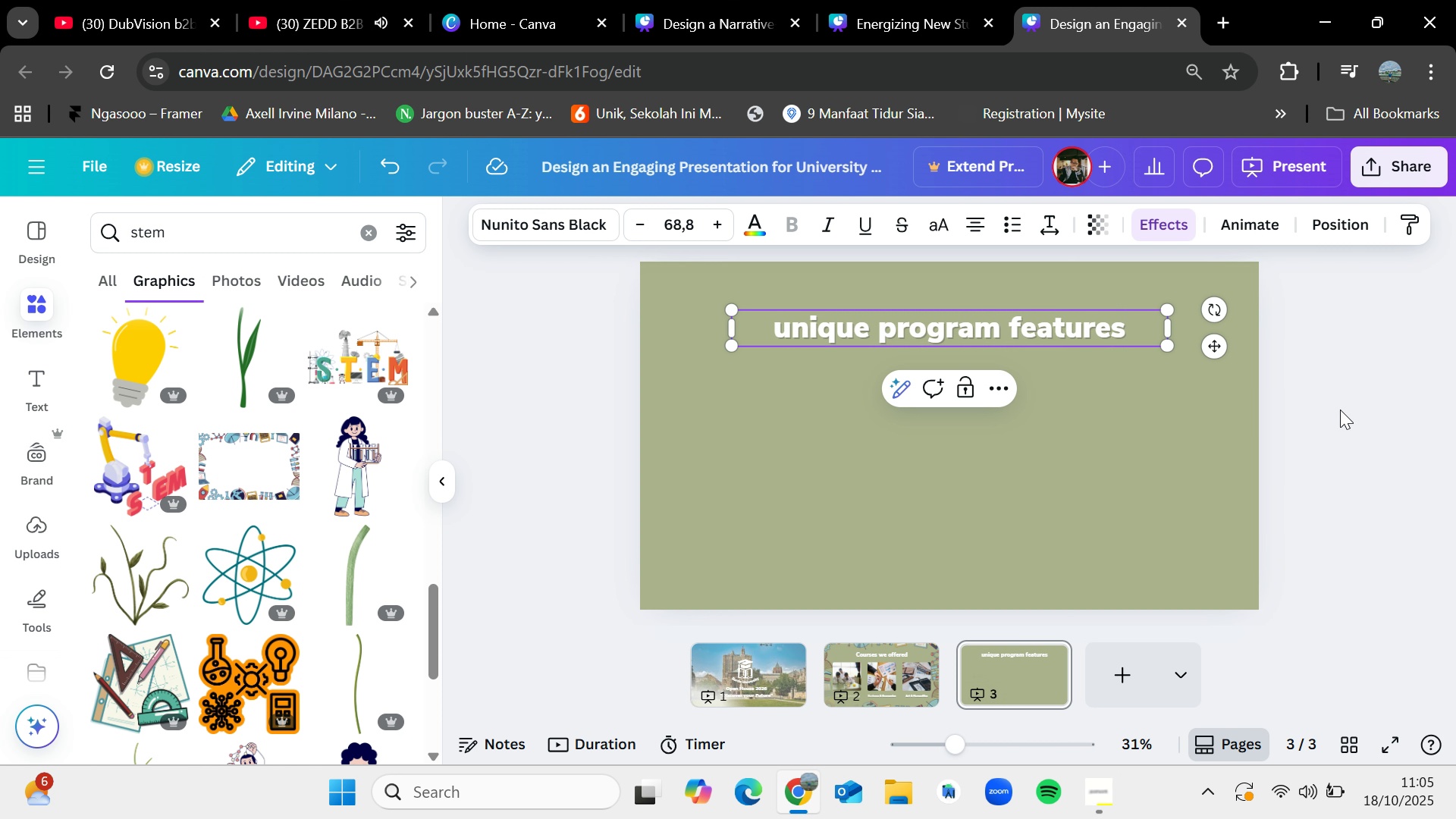 
left_click([1335, 410])
 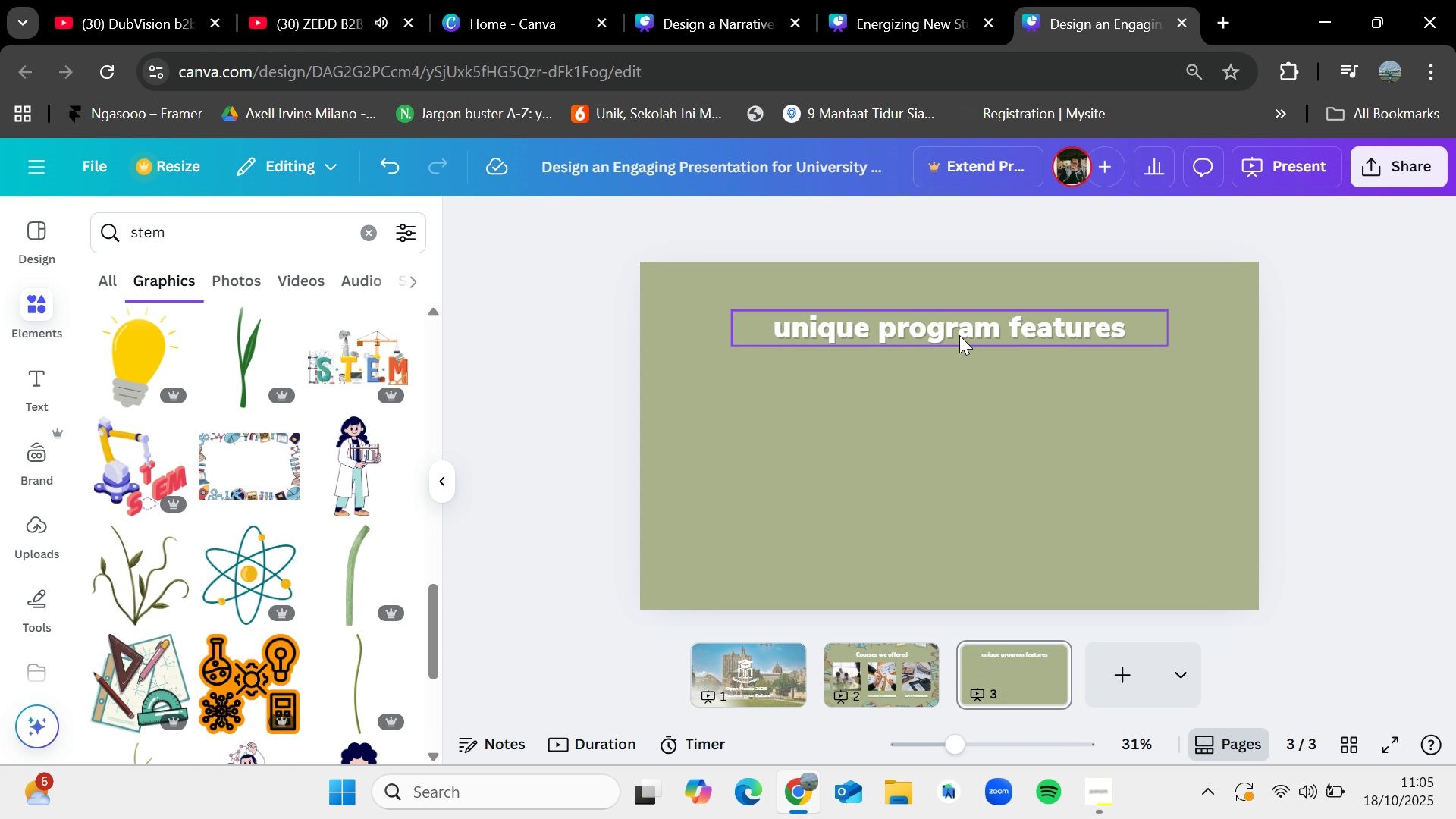 
left_click_drag(start_coordinate=[959, 335], to_coordinate=[965, 322])
 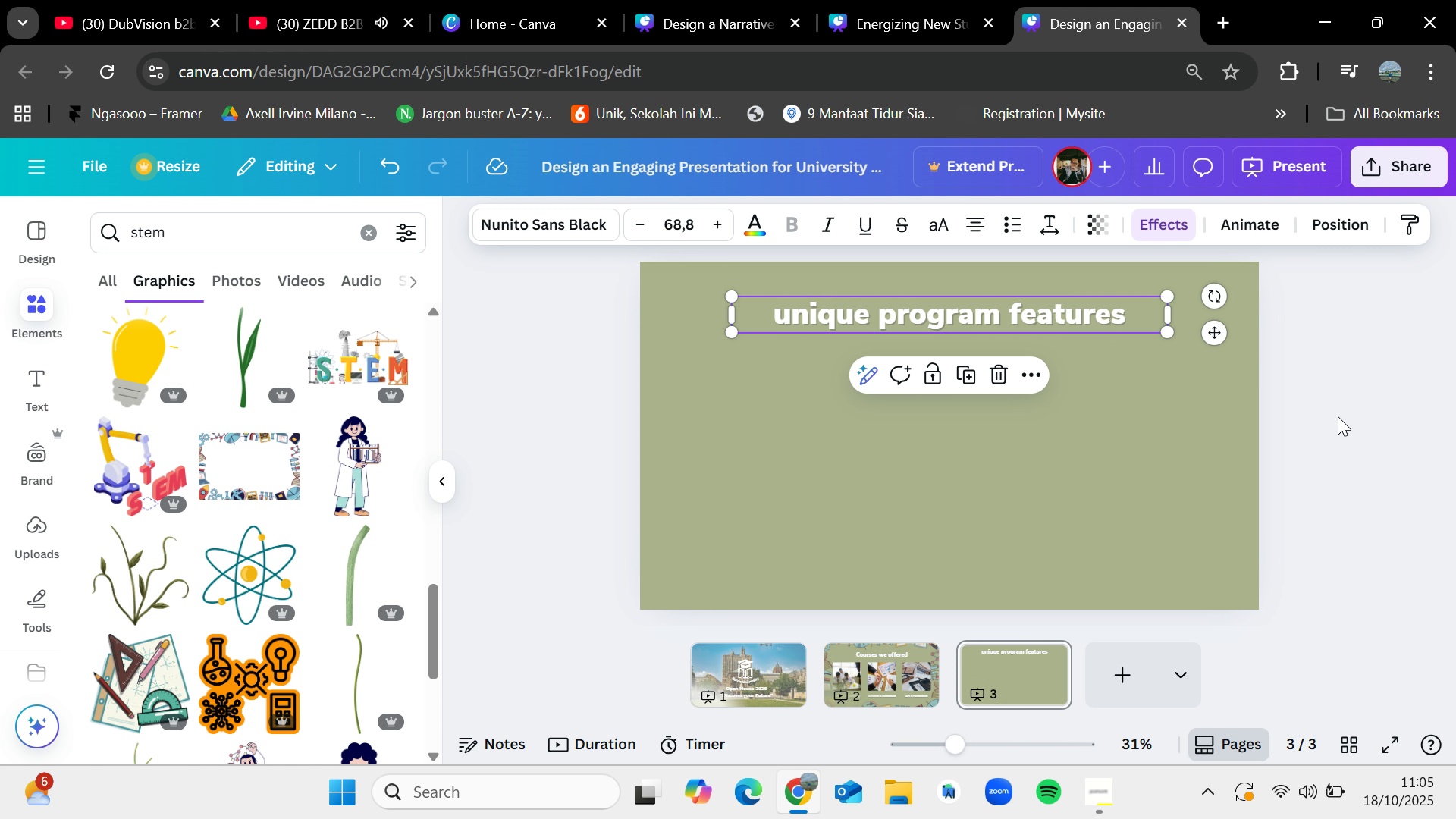 
left_click([1338, 416])
 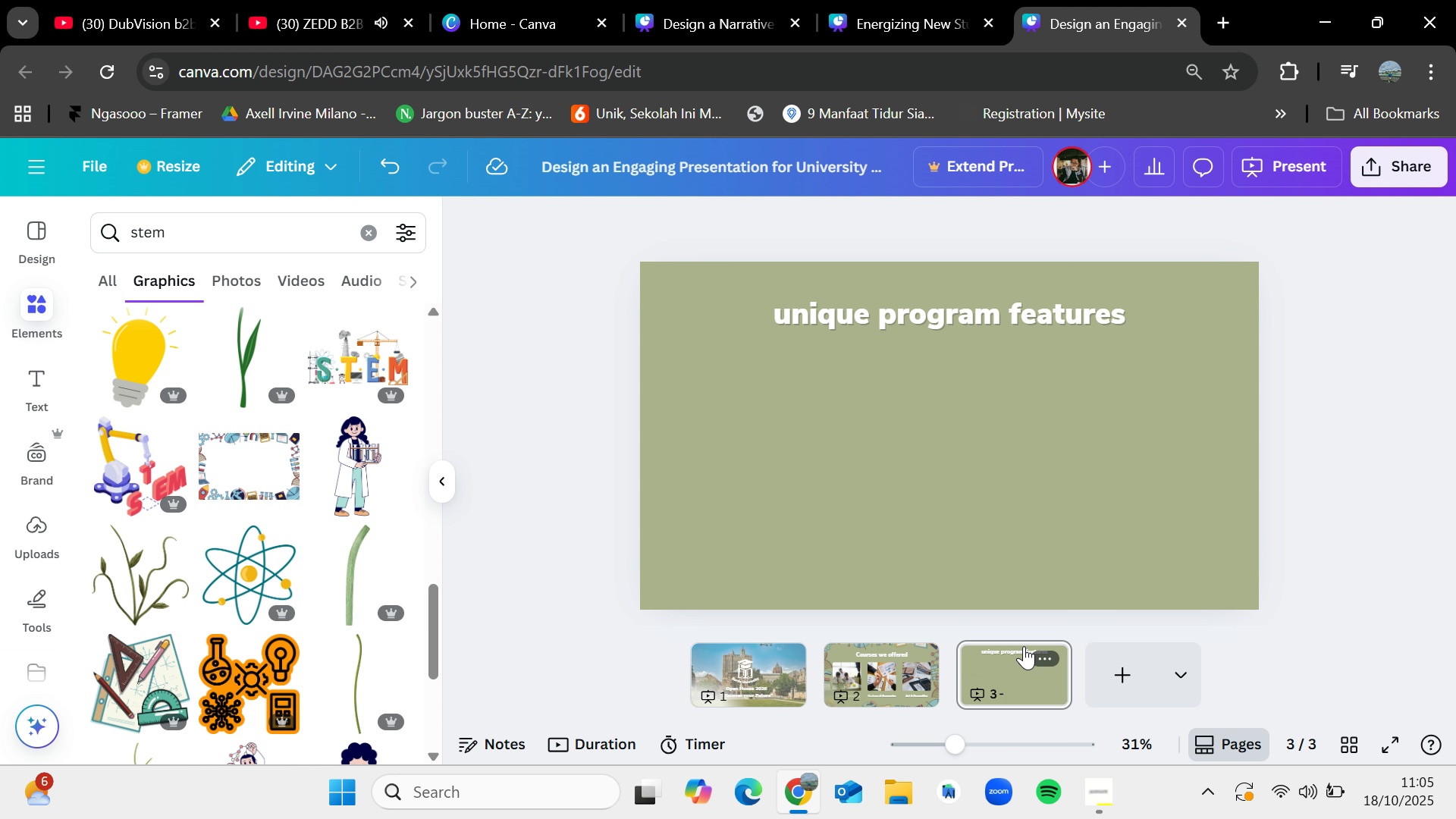 
wait(12.29)
 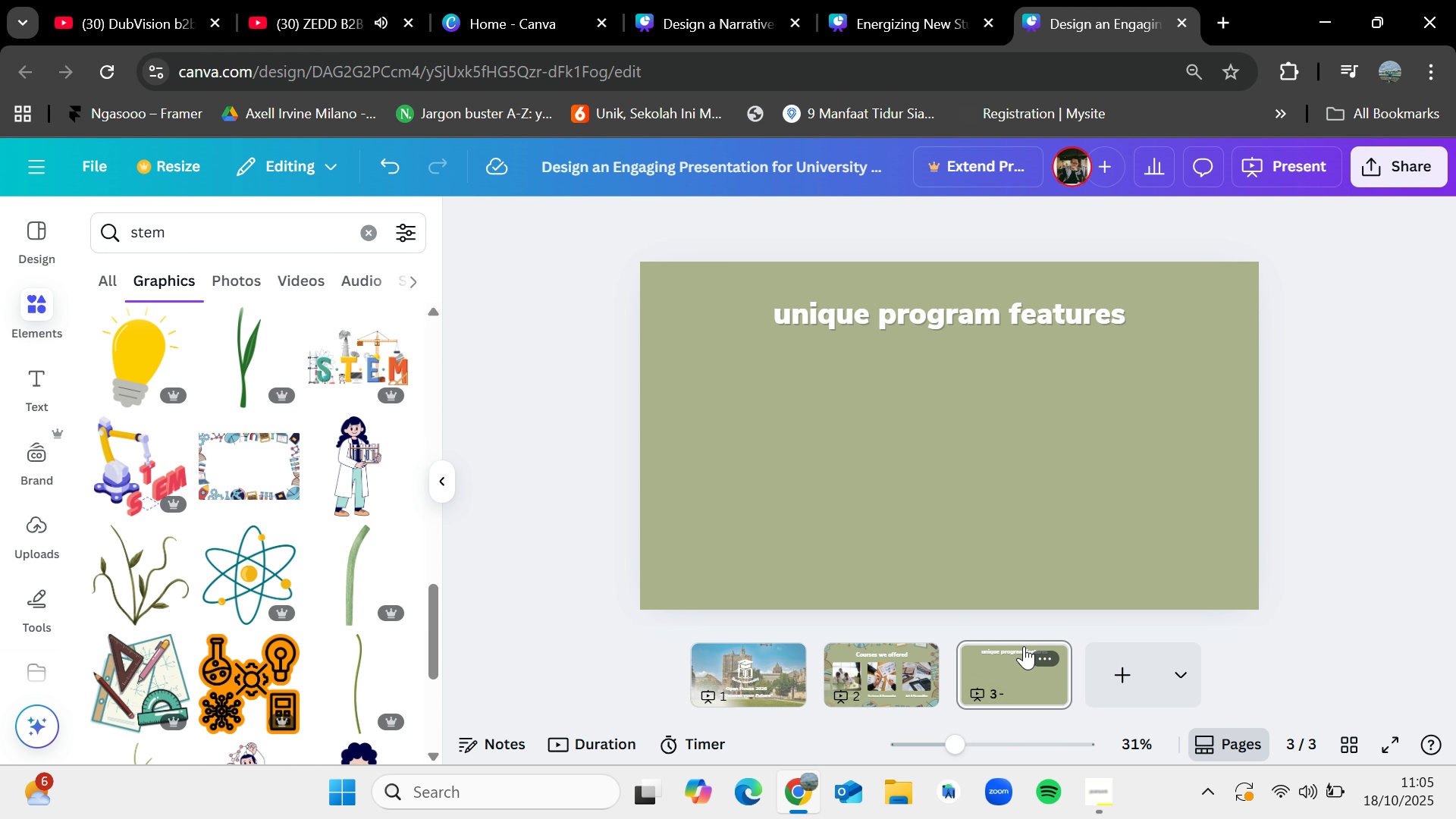 
left_click([368, 231])
 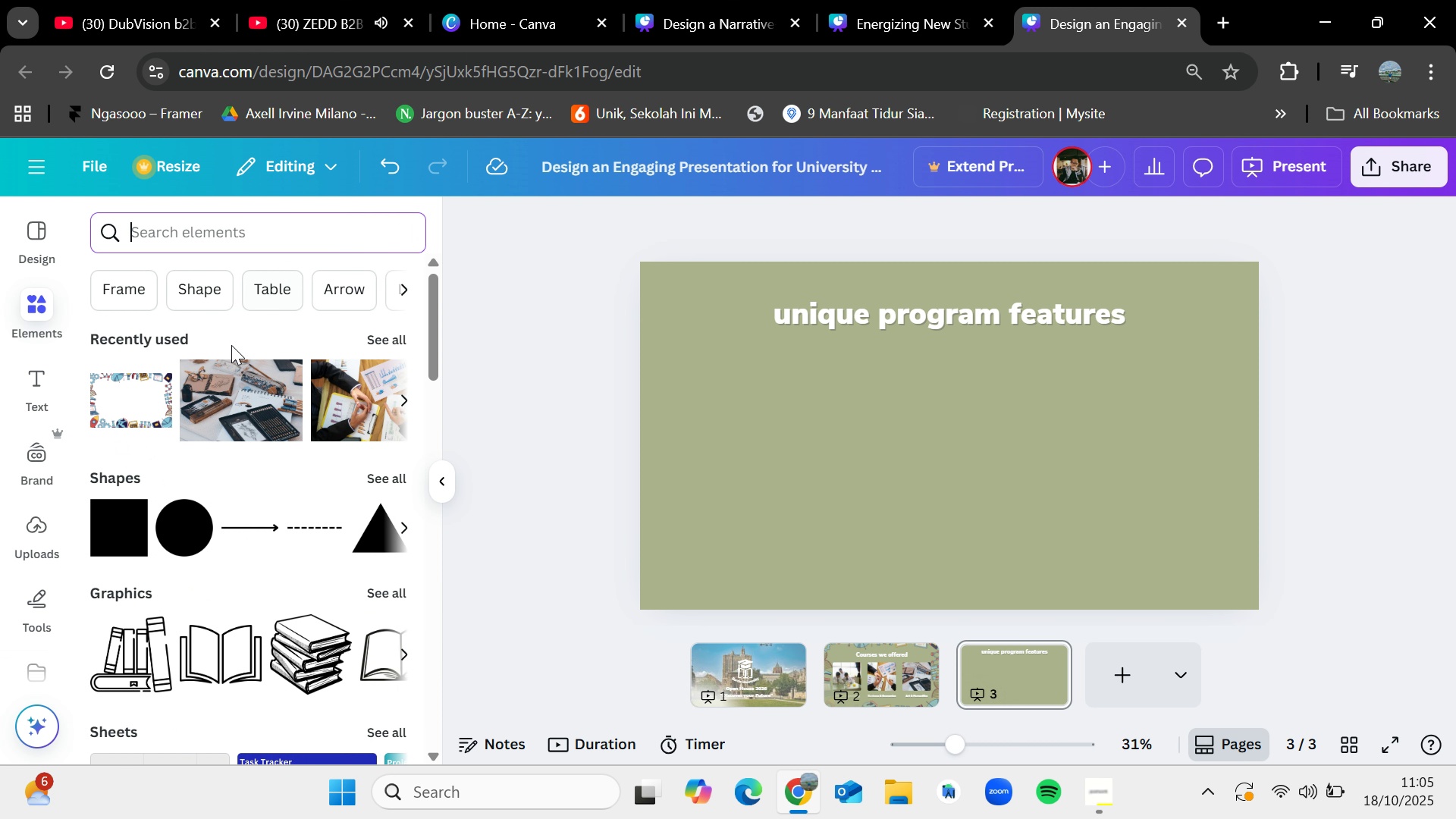 
left_click([871, 669])
 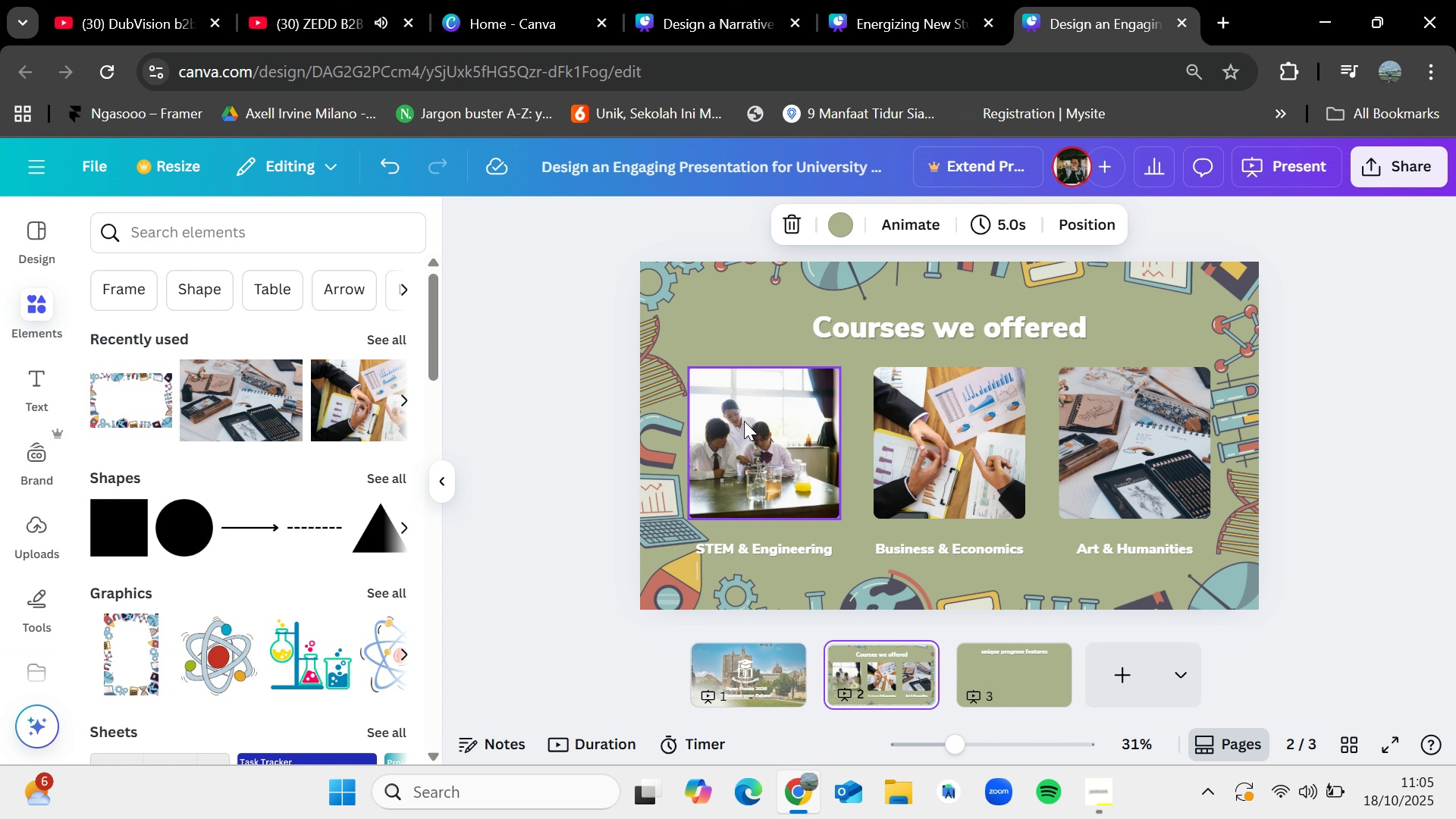 
hold_key(key=ShiftLeft, duration=1.5)
left_click([744, 421])
 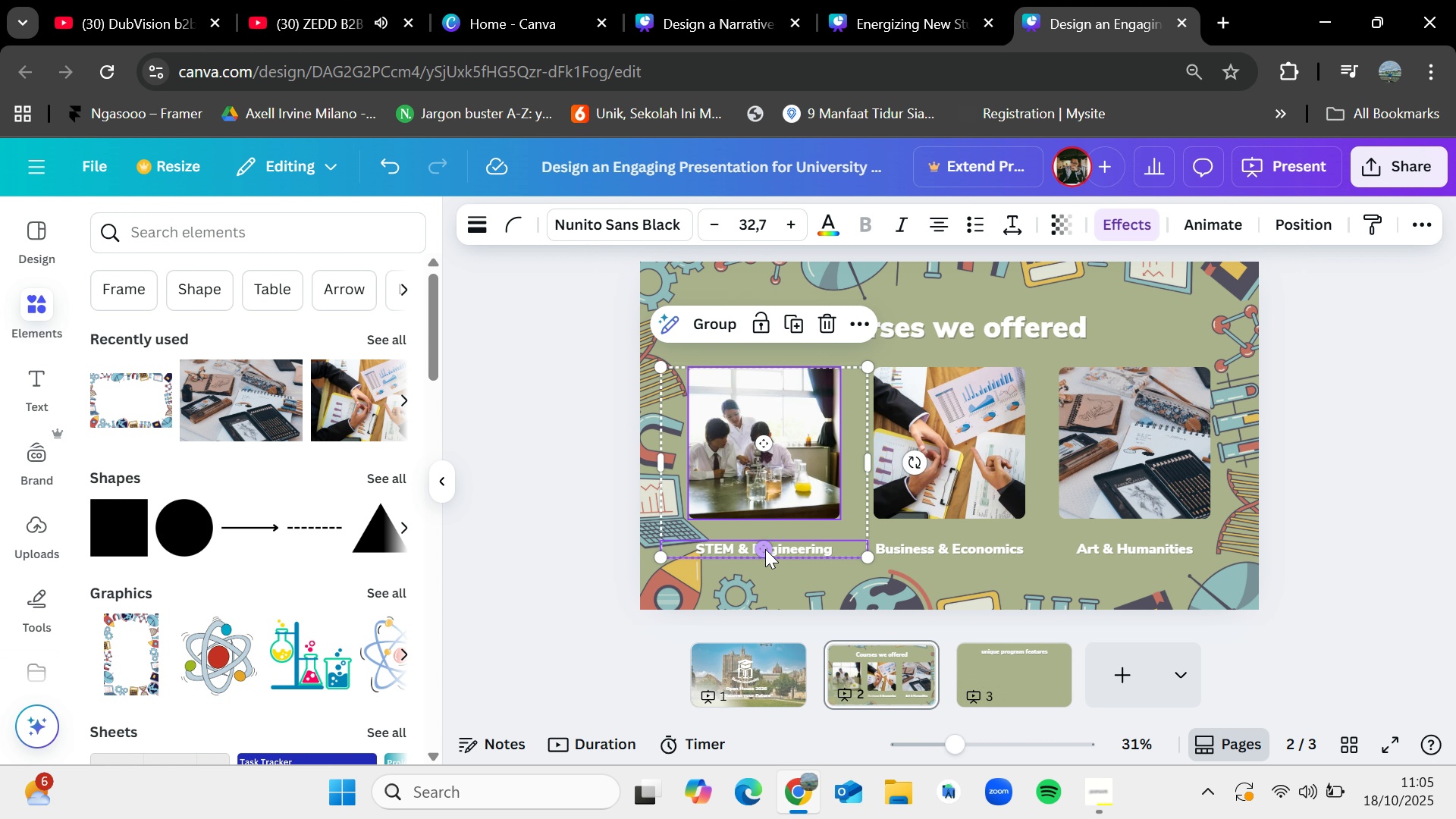 
hold_key(key=ShiftLeft, duration=1.52)
left_click([965, 422])
 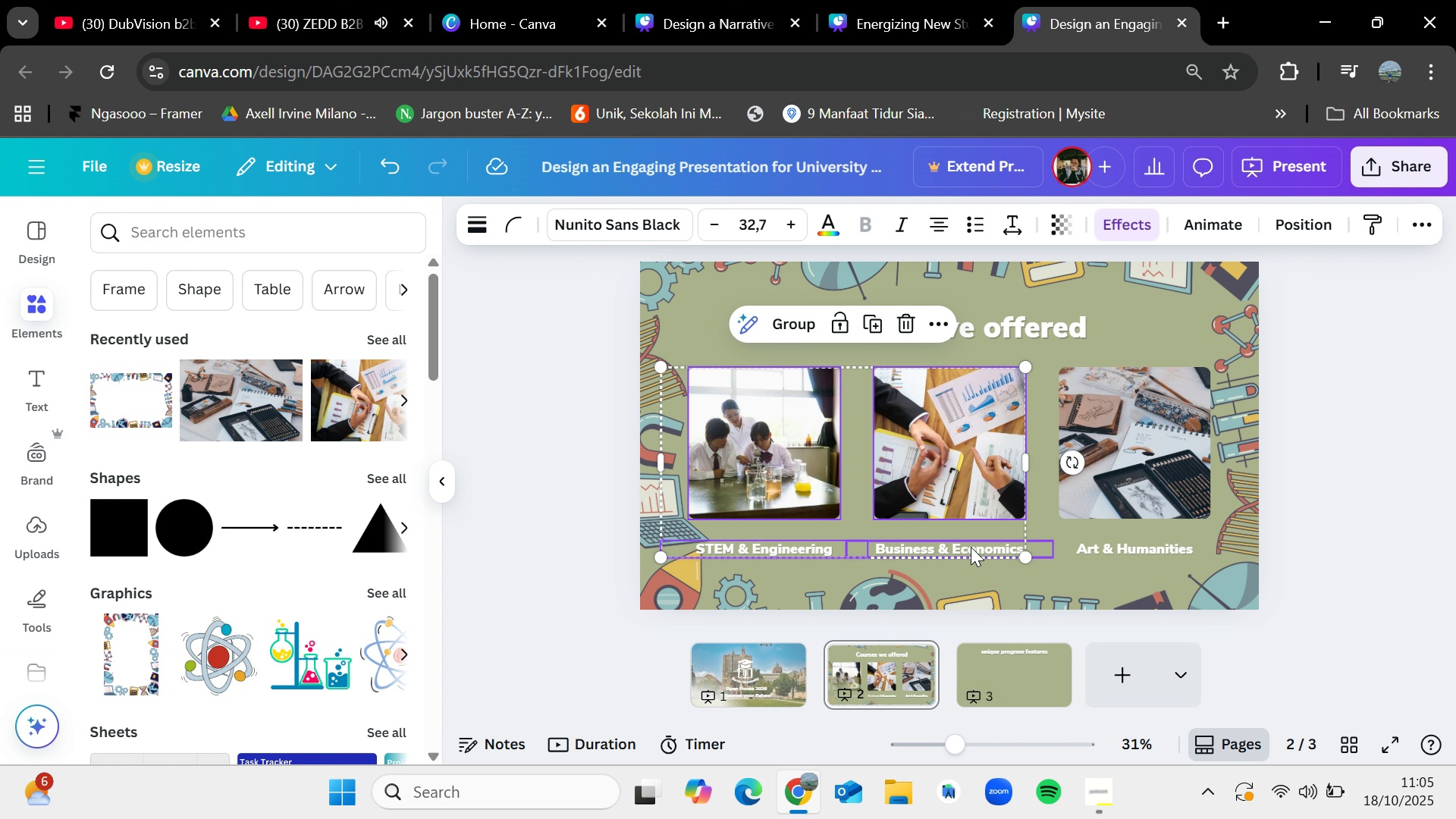 
left_click([971, 547])
 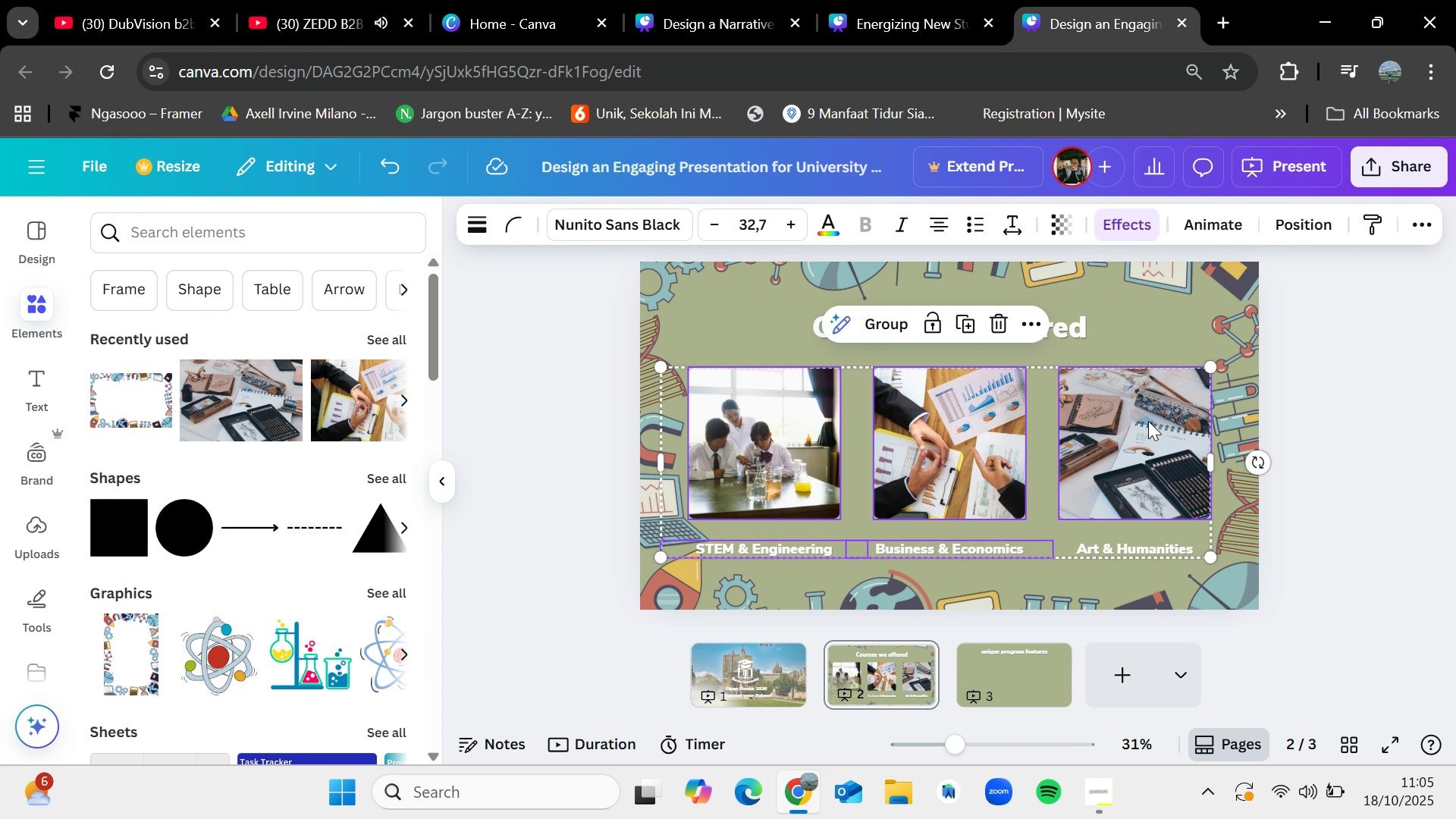 
double_click([1148, 419])
 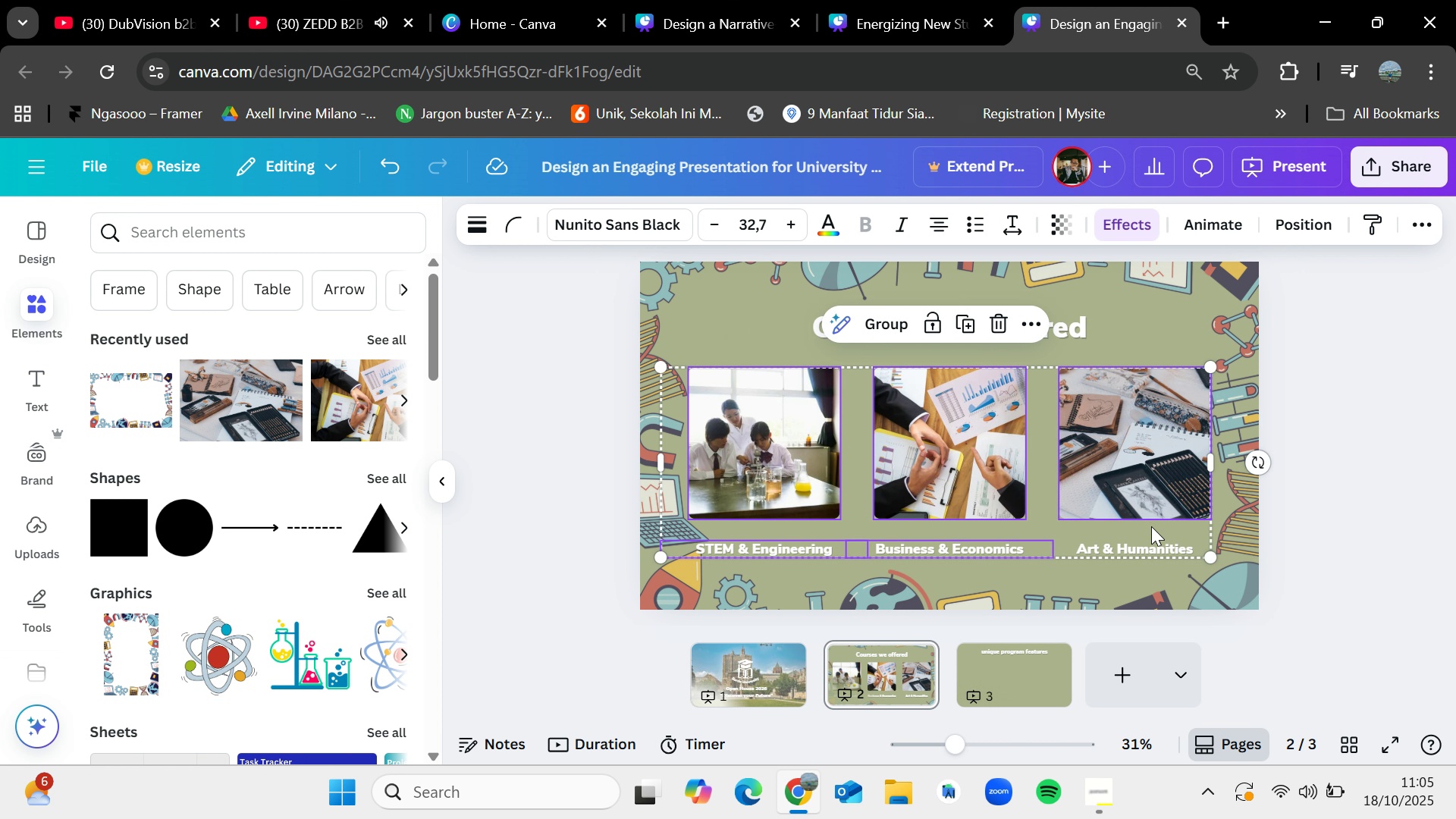 
hold_key(key=ShiftLeft, duration=1.08)
left_click([1152, 542])
 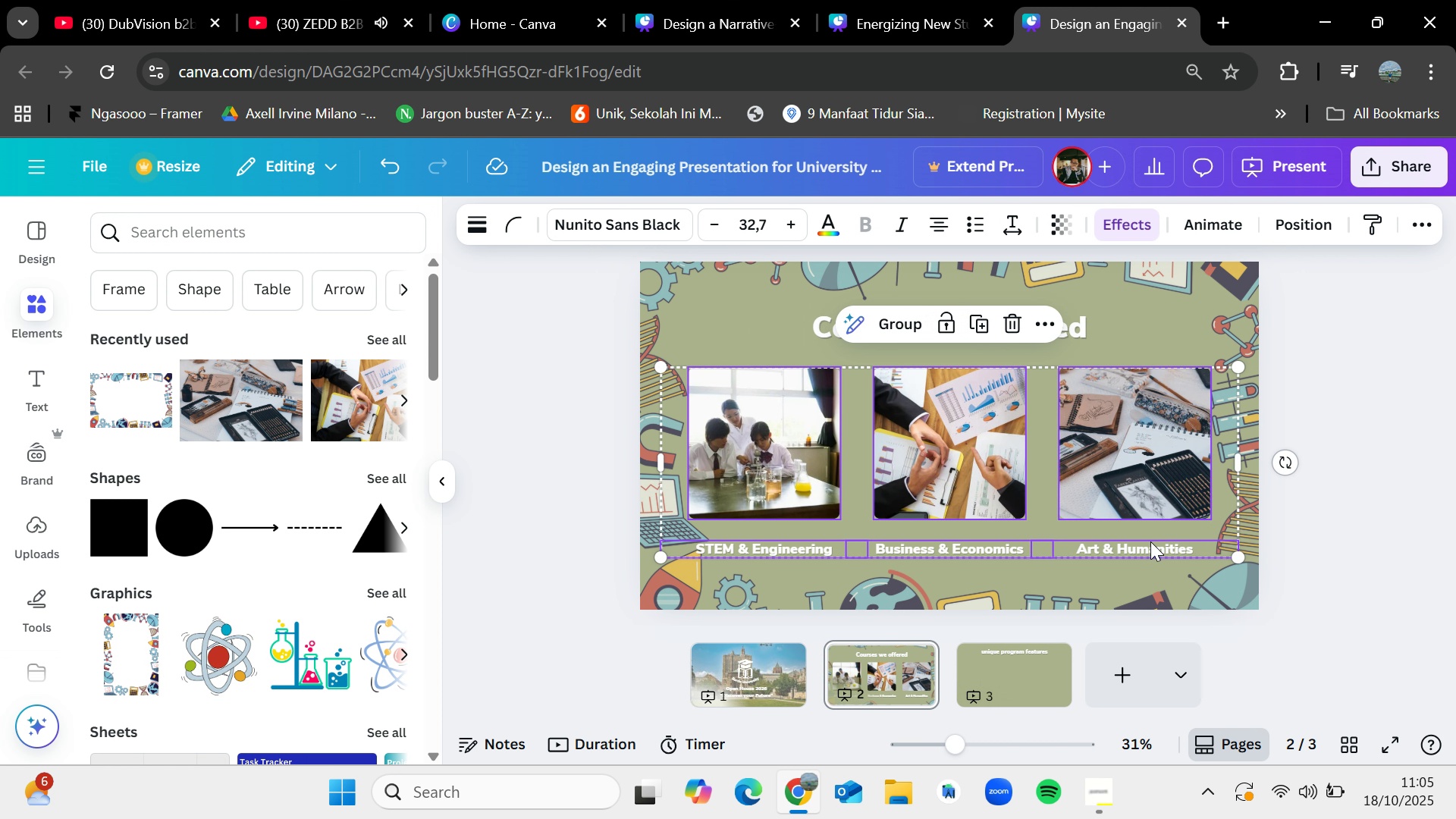 
key(Control+C)
 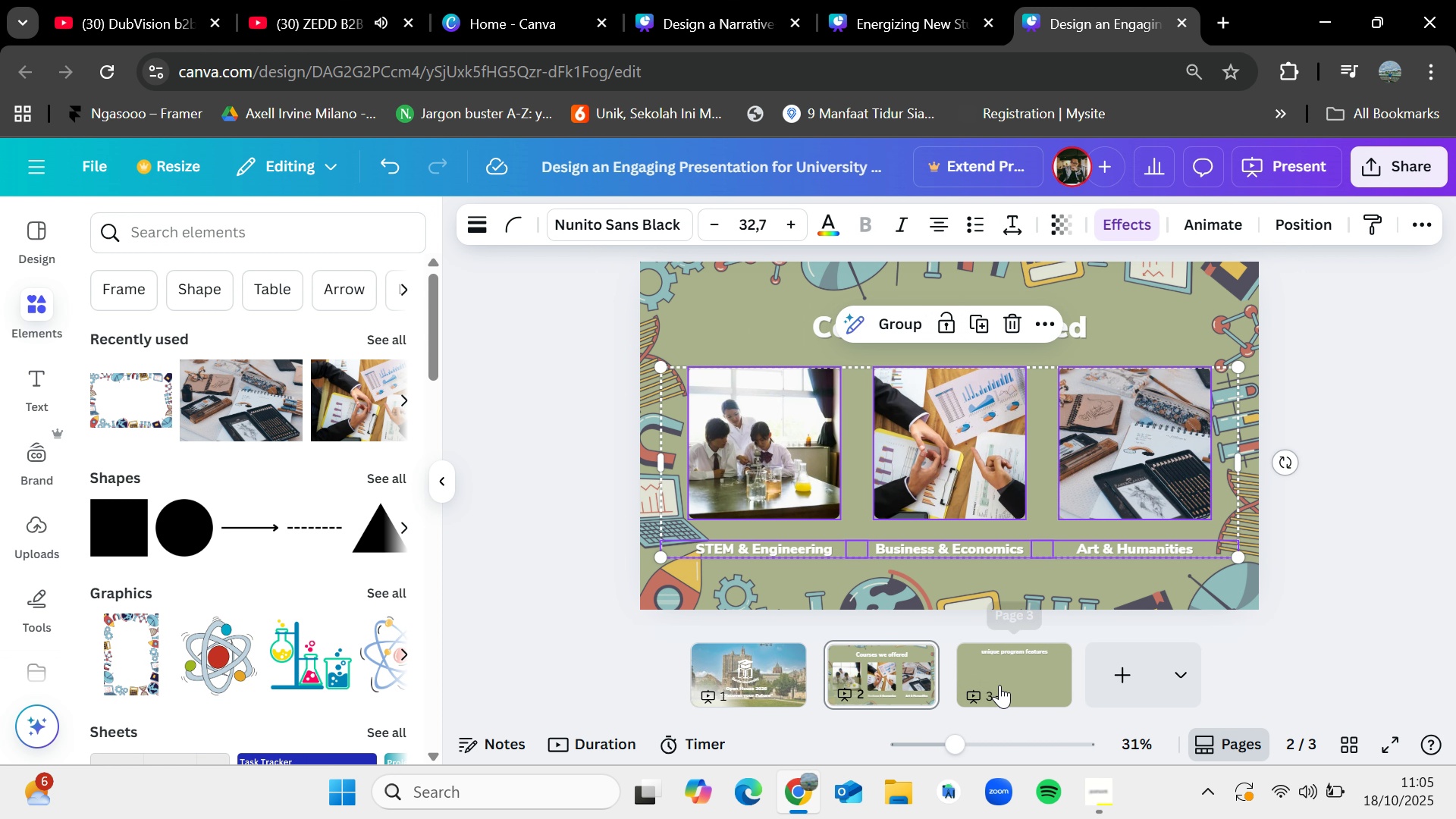 
left_click([999, 685])
 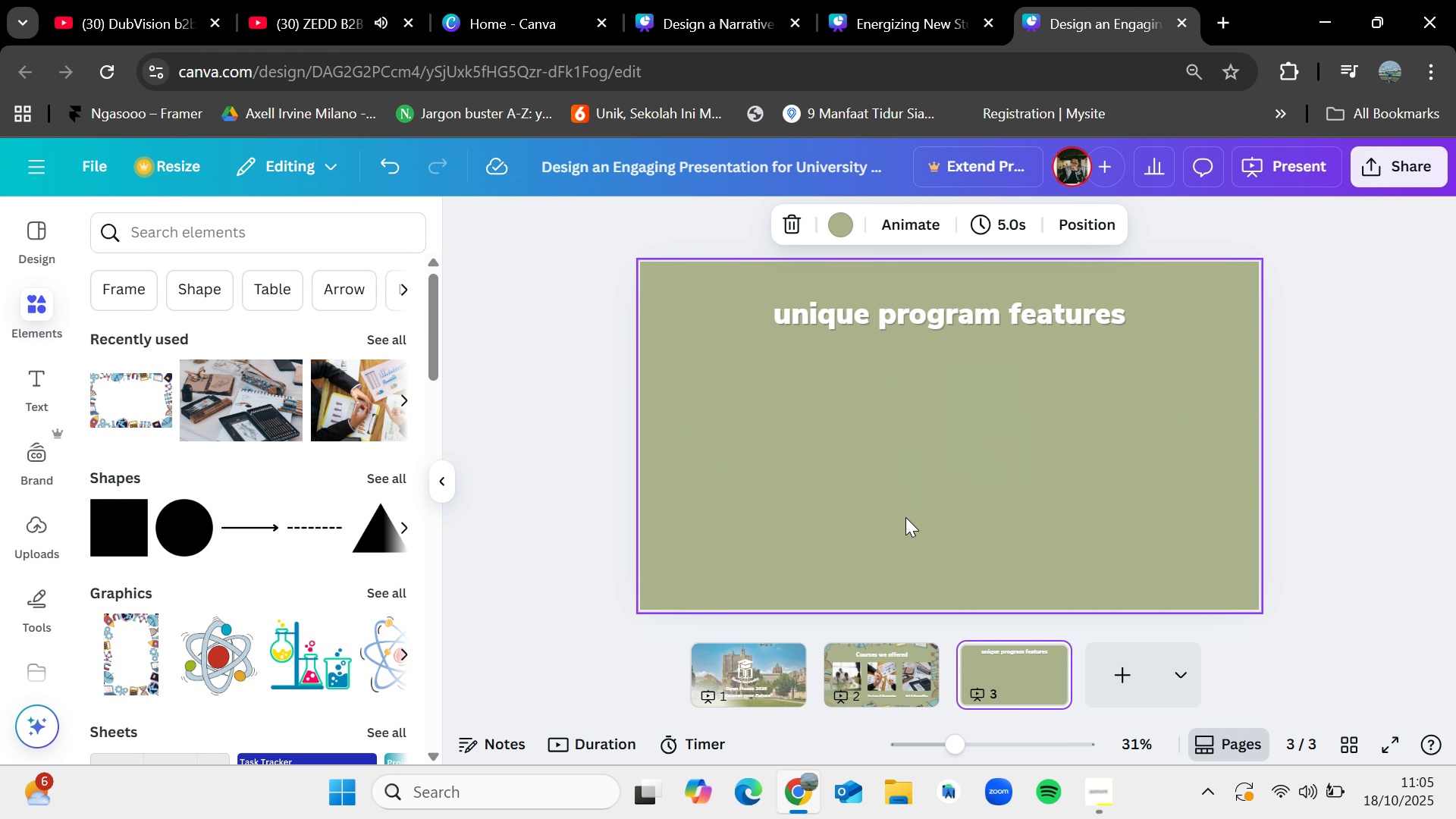 
key(Control+V)
 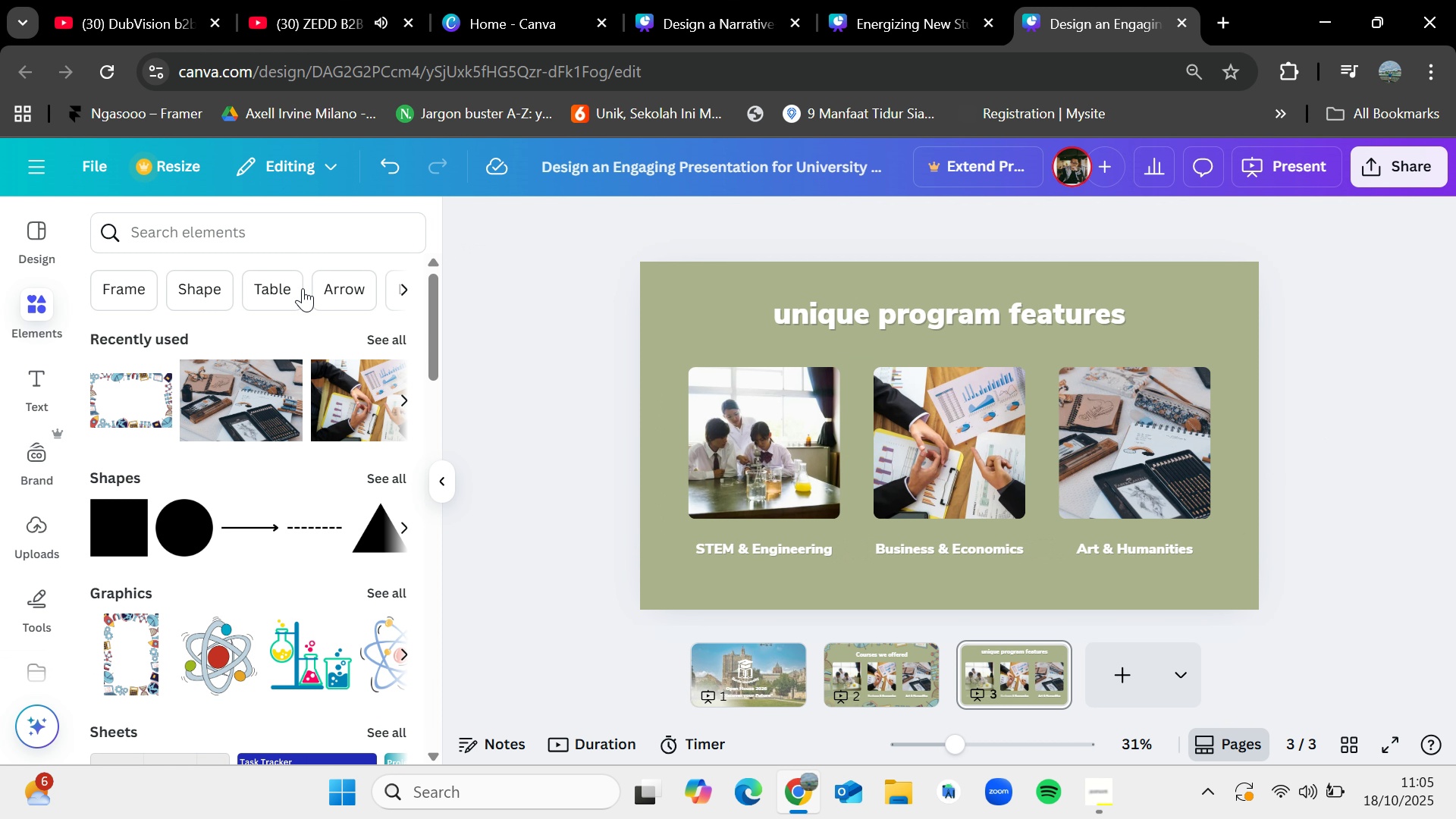 
left_click([240, 242])
 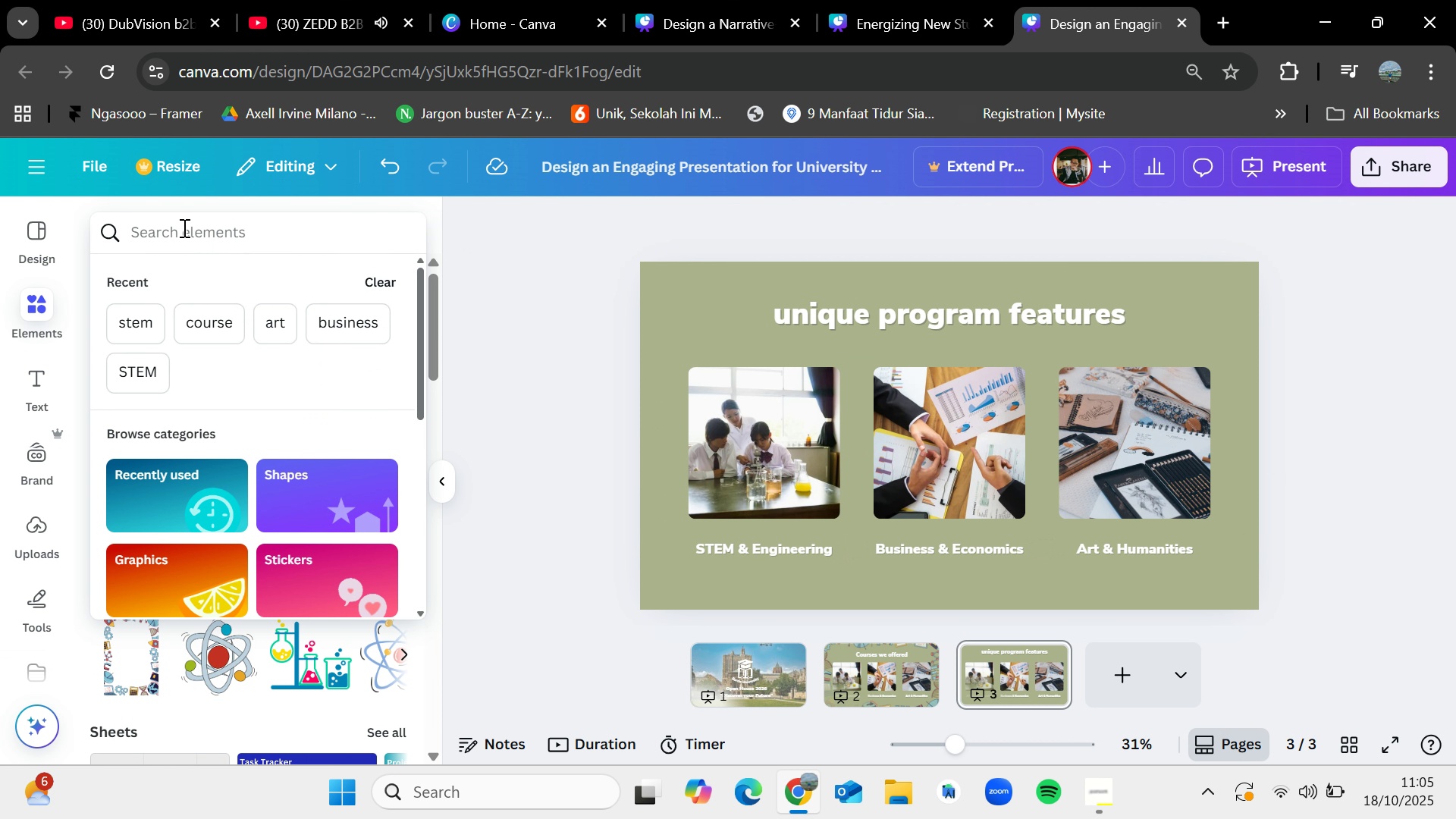 
wait(8.65)
 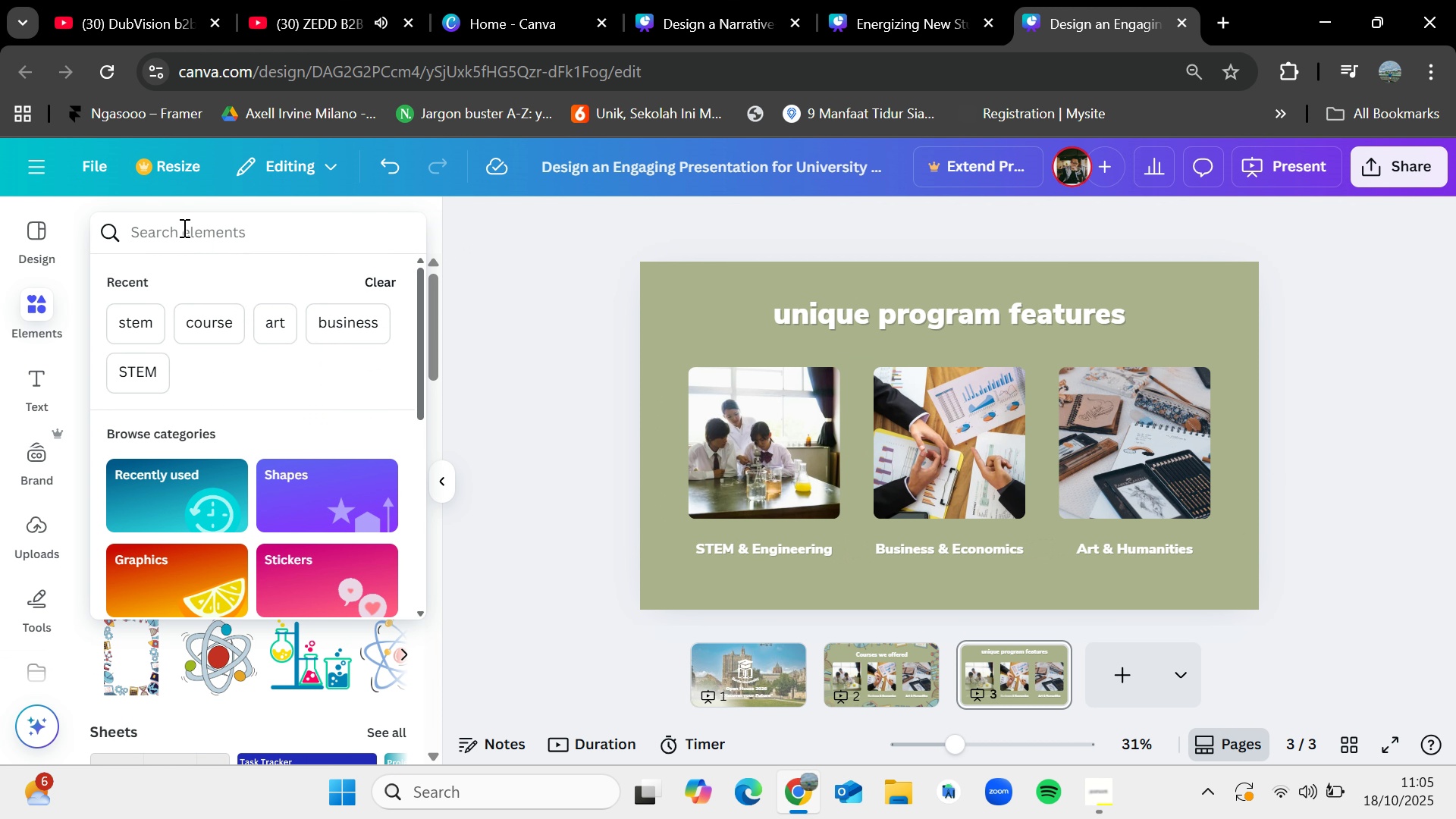 
type(business)
 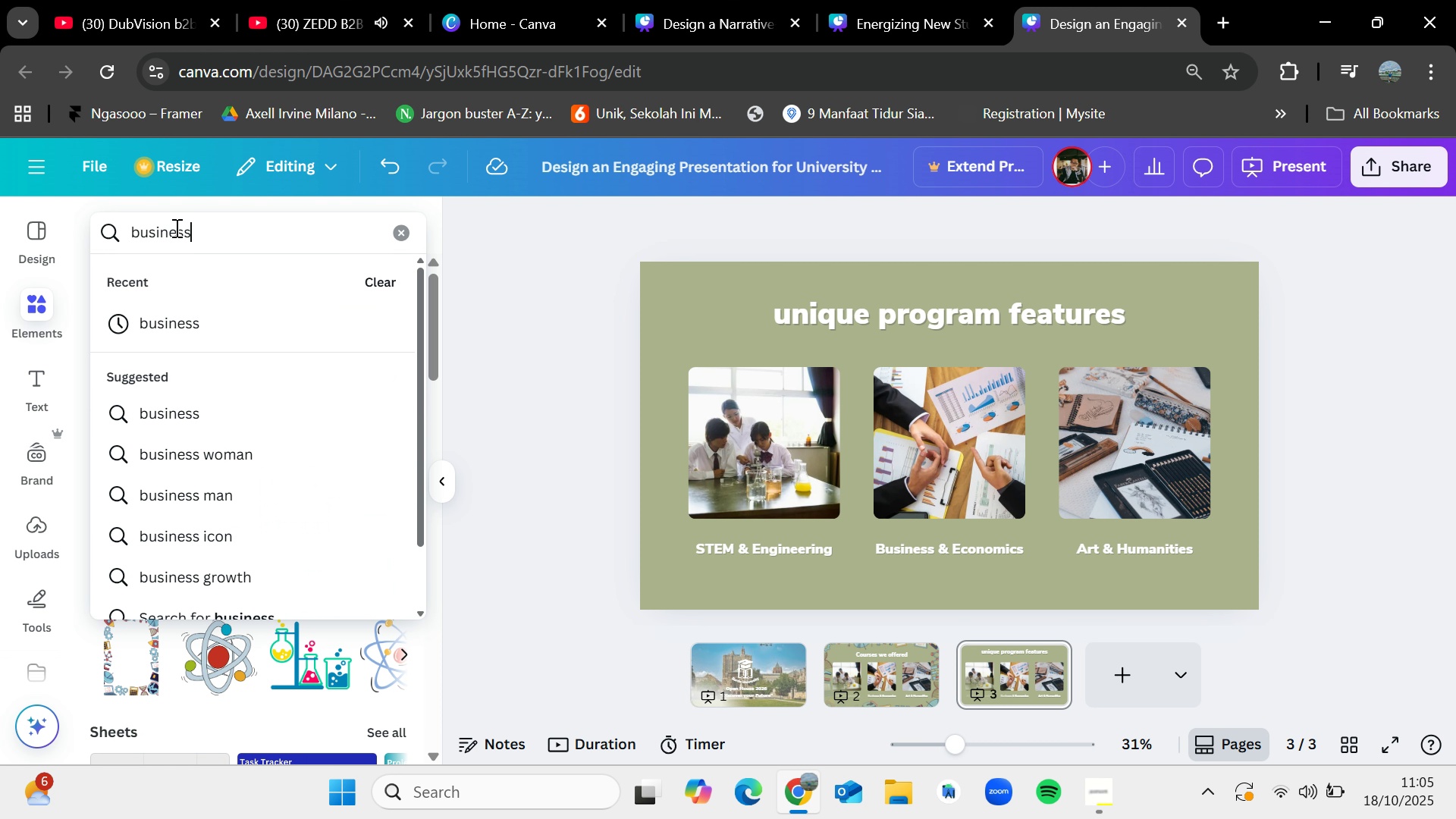 
key(Enter)
 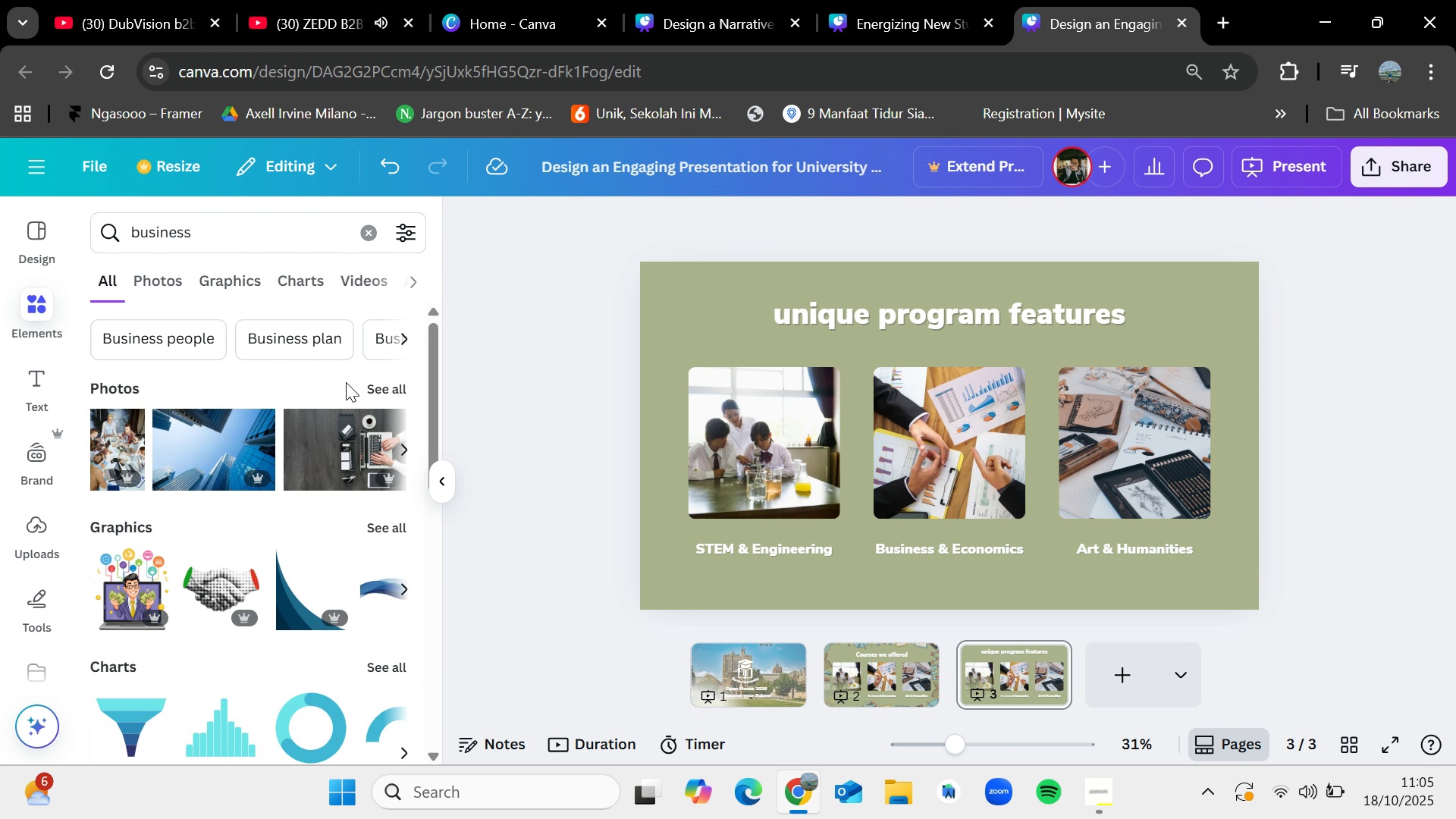 
left_click([375, 391])
 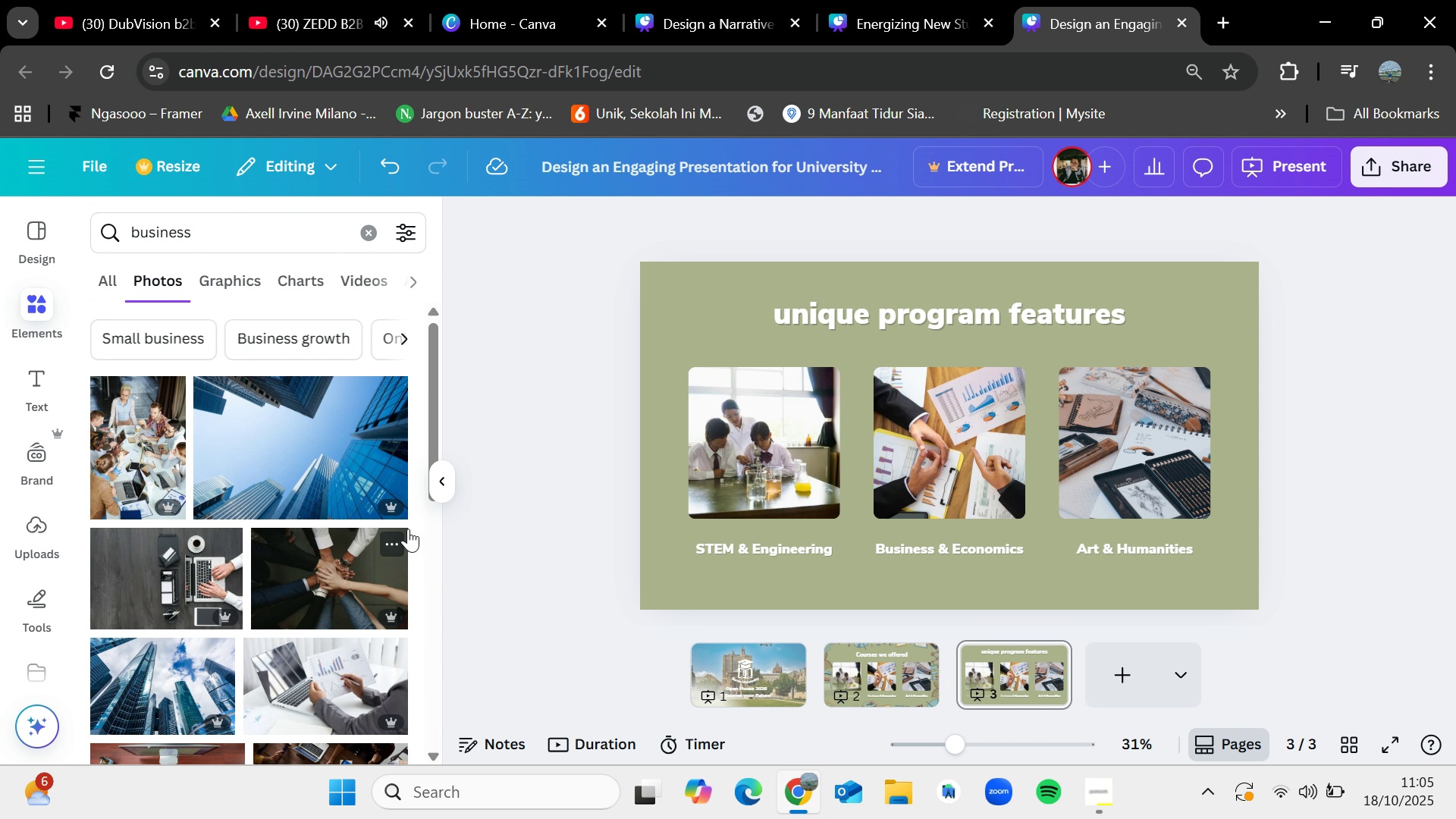 
scroll: coordinate [388, 535], scroll_direction: down, amount: 6.0
 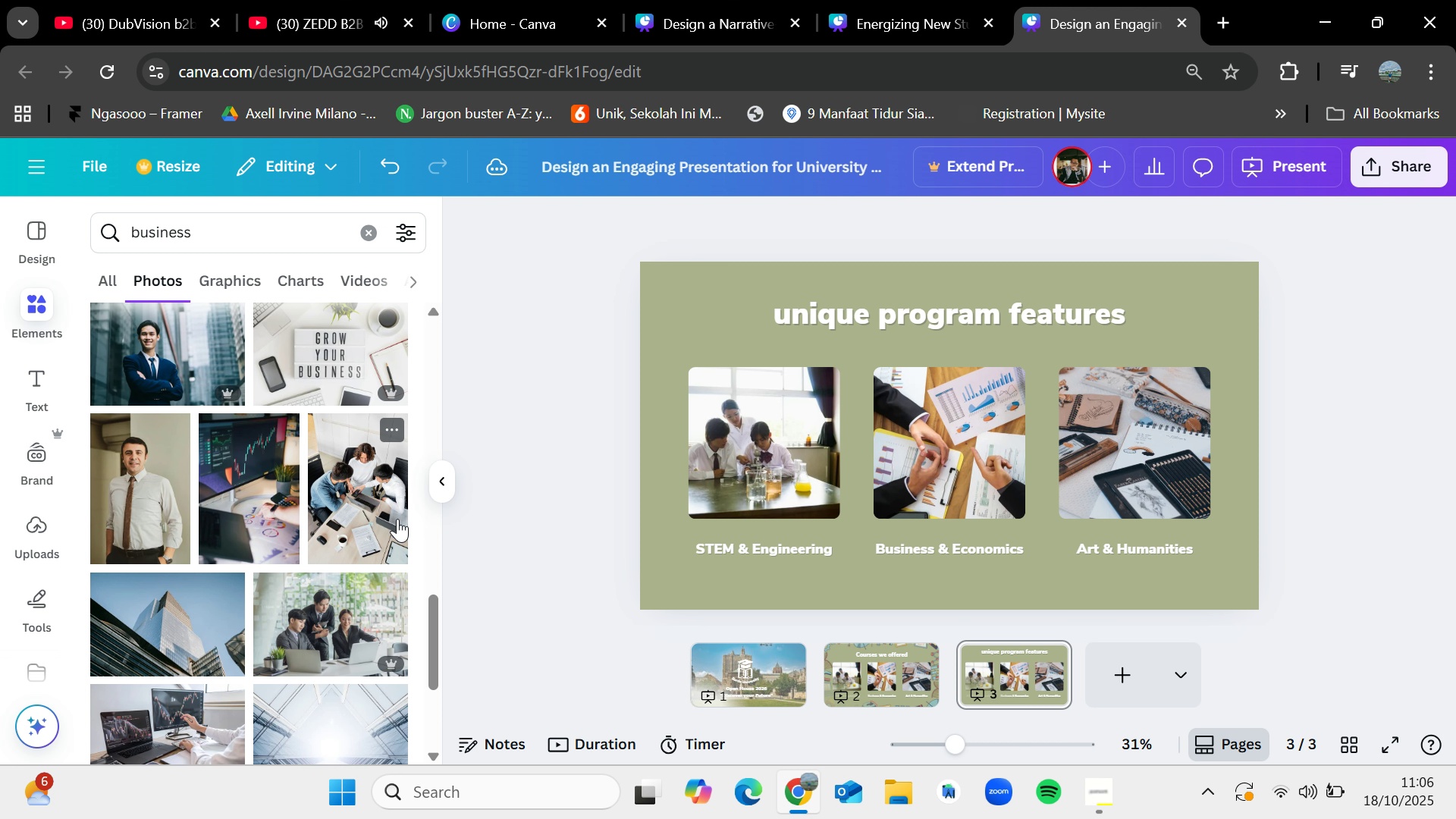 
wait(7.46)
 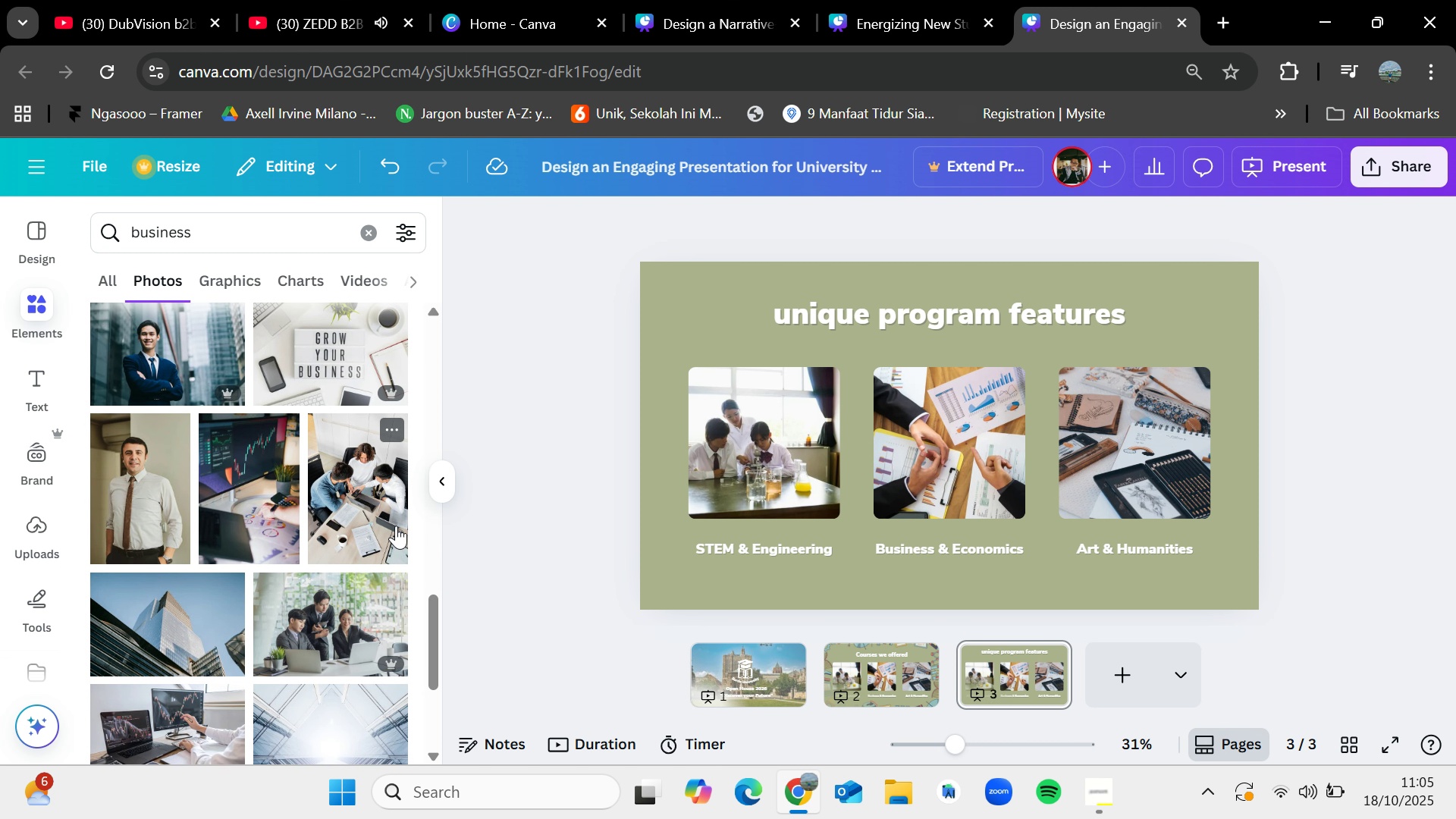 
scroll: coordinate [322, 582], scroll_direction: down, amount: 1.0
 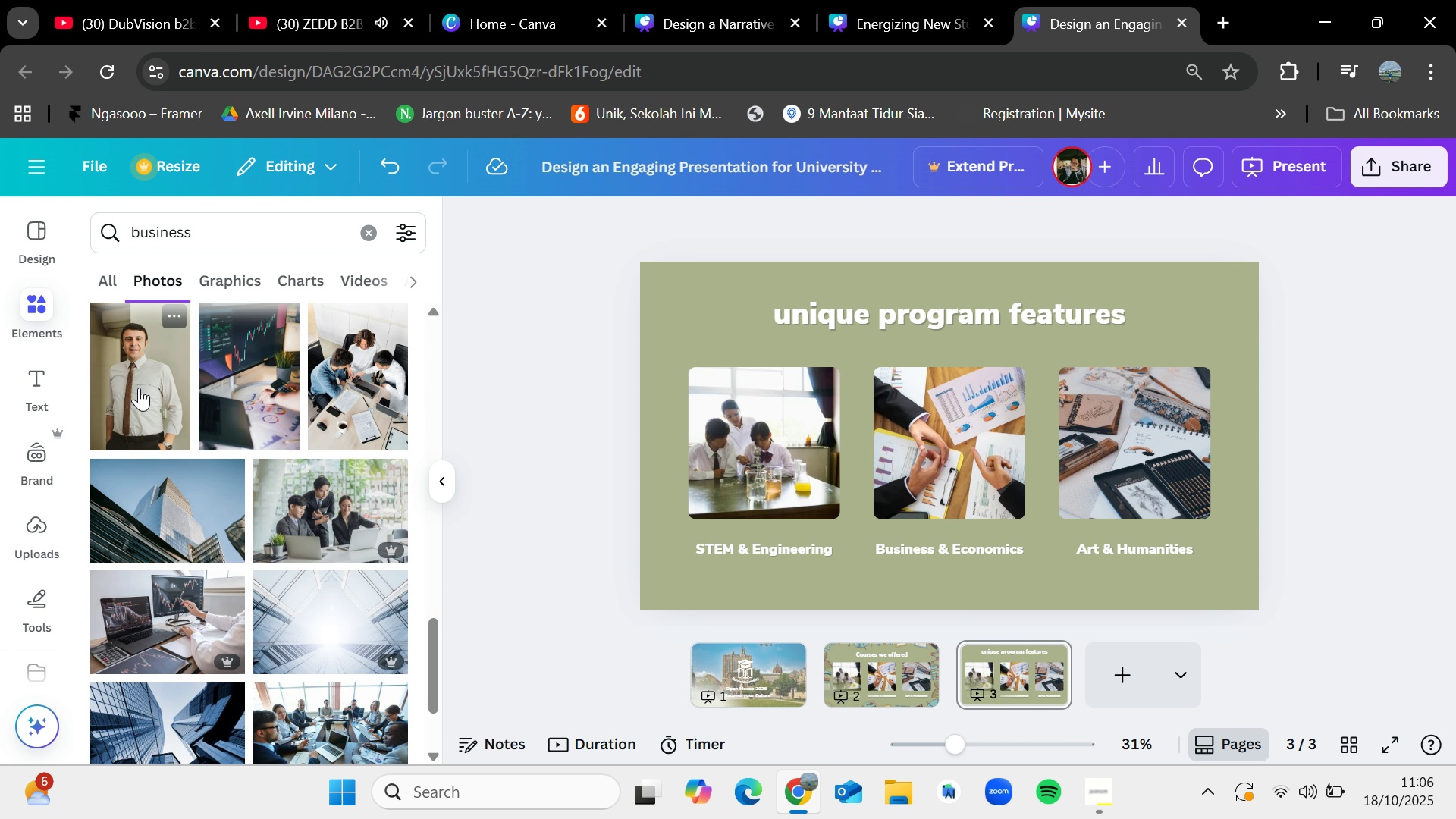 
left_click_drag(start_coordinate=[140, 386], to_coordinate=[741, 438])
 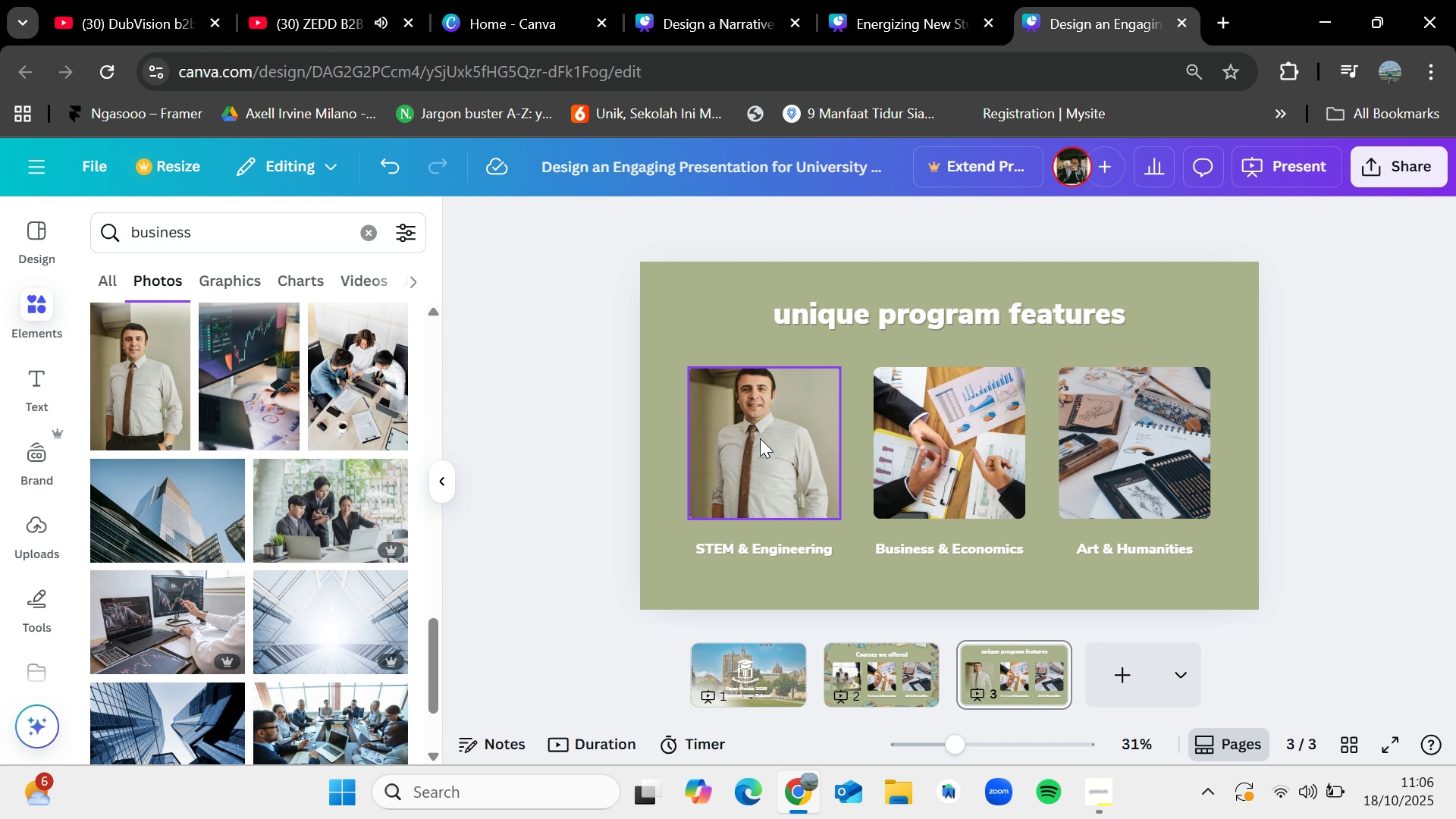 
left_click([760, 438])
 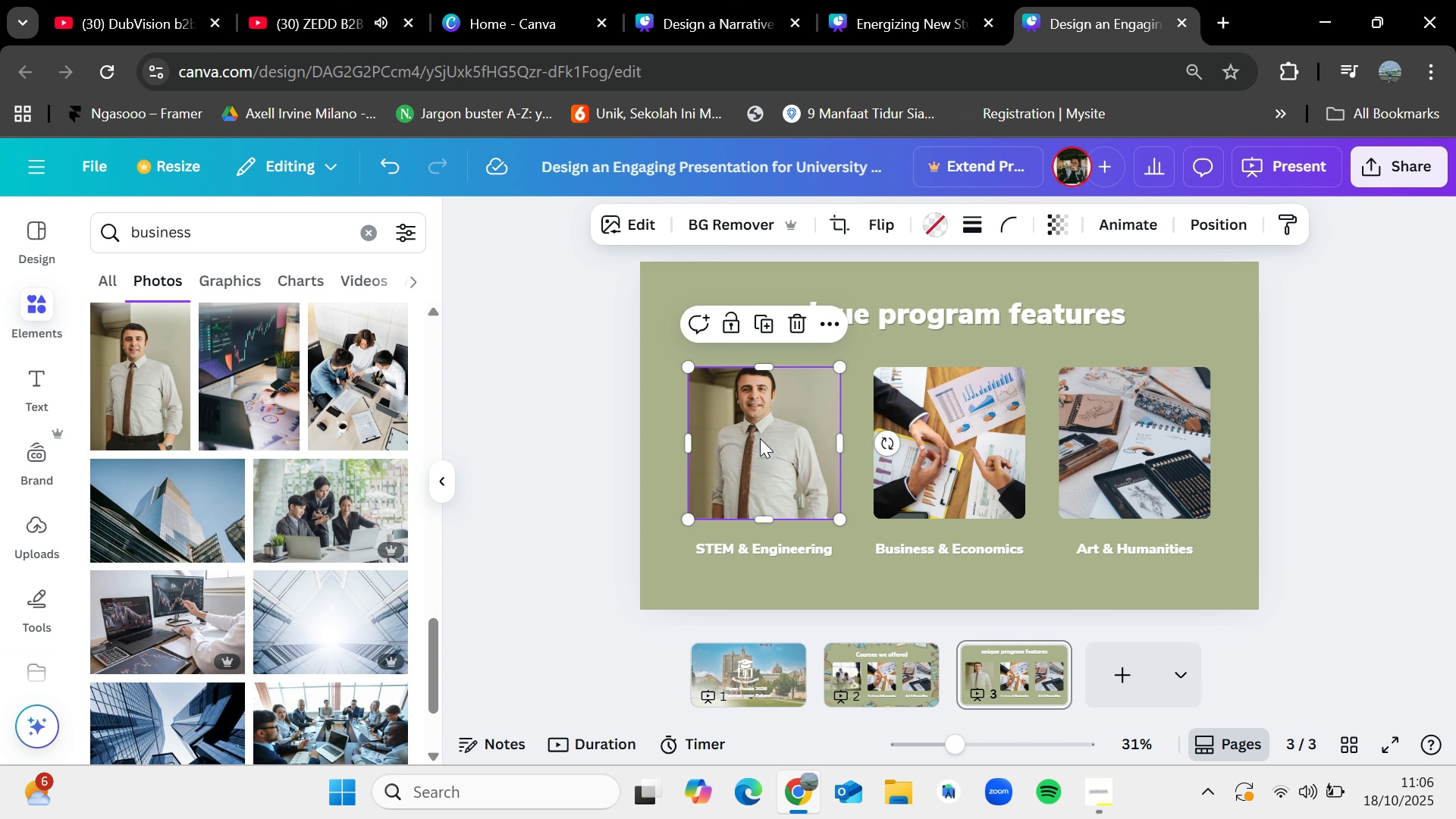 
double_click([760, 438])
 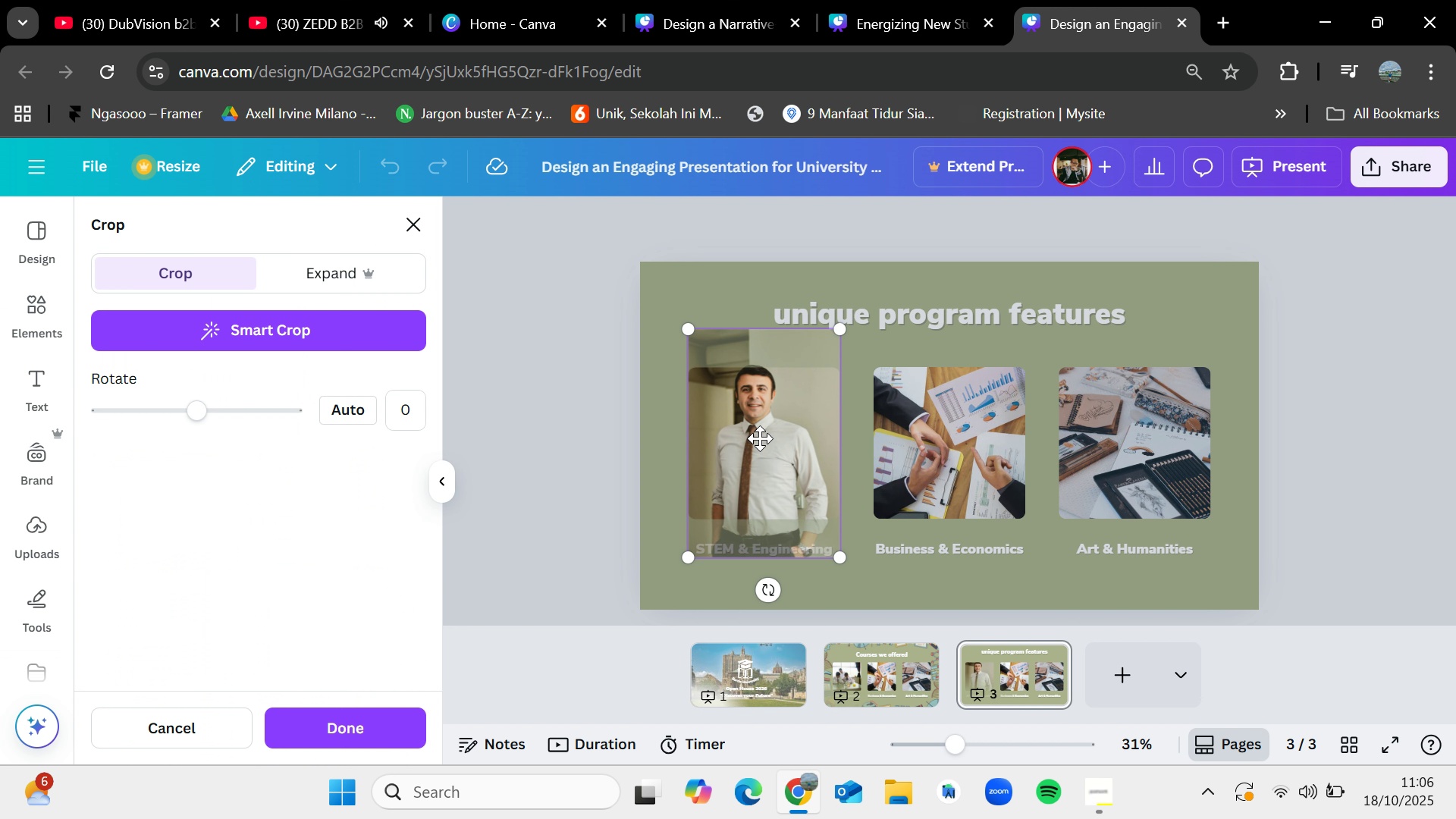 
left_click_drag(start_coordinate=[760, 438], to_coordinate=[755, 463])
 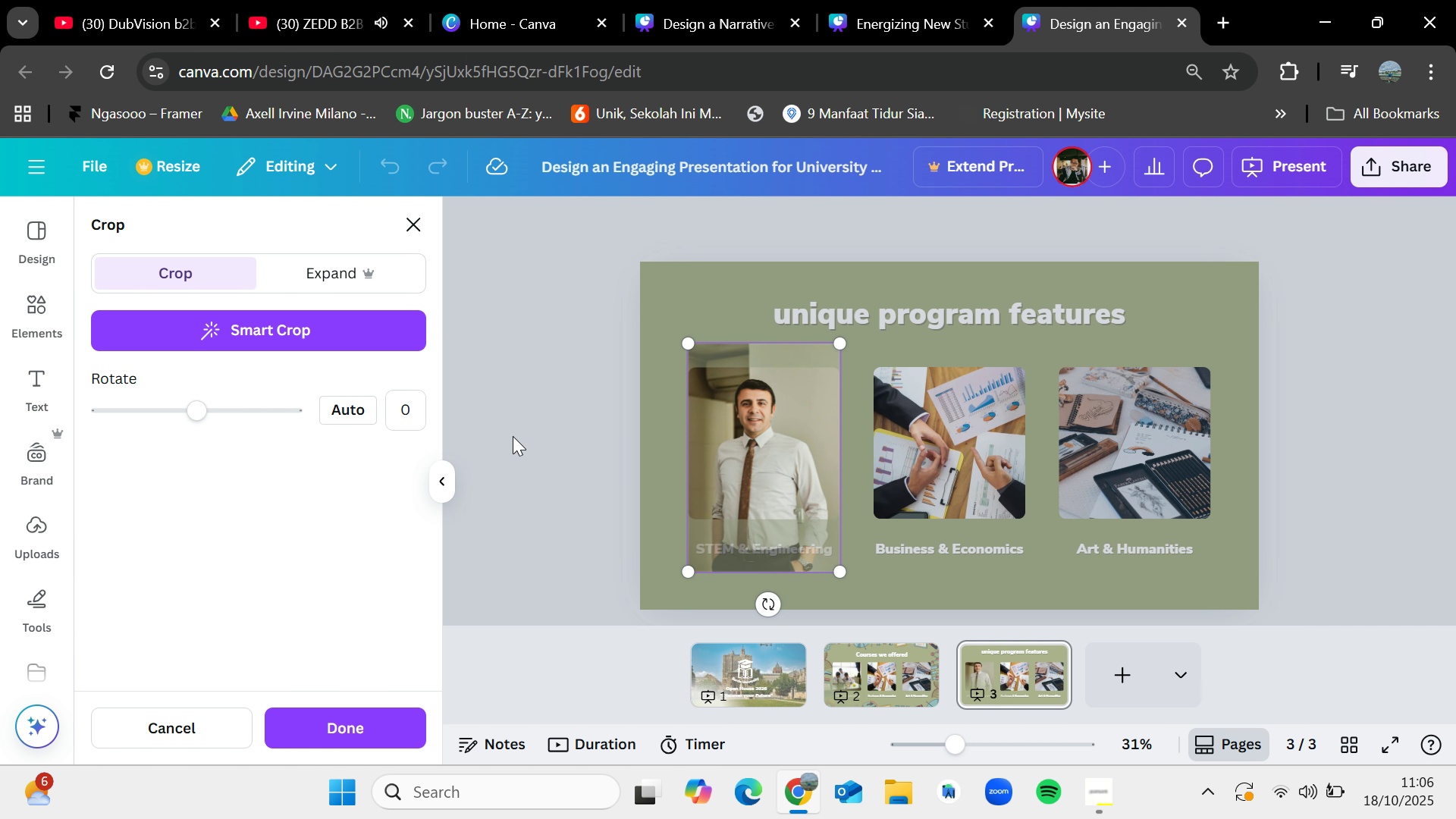 
left_click([513, 436])
 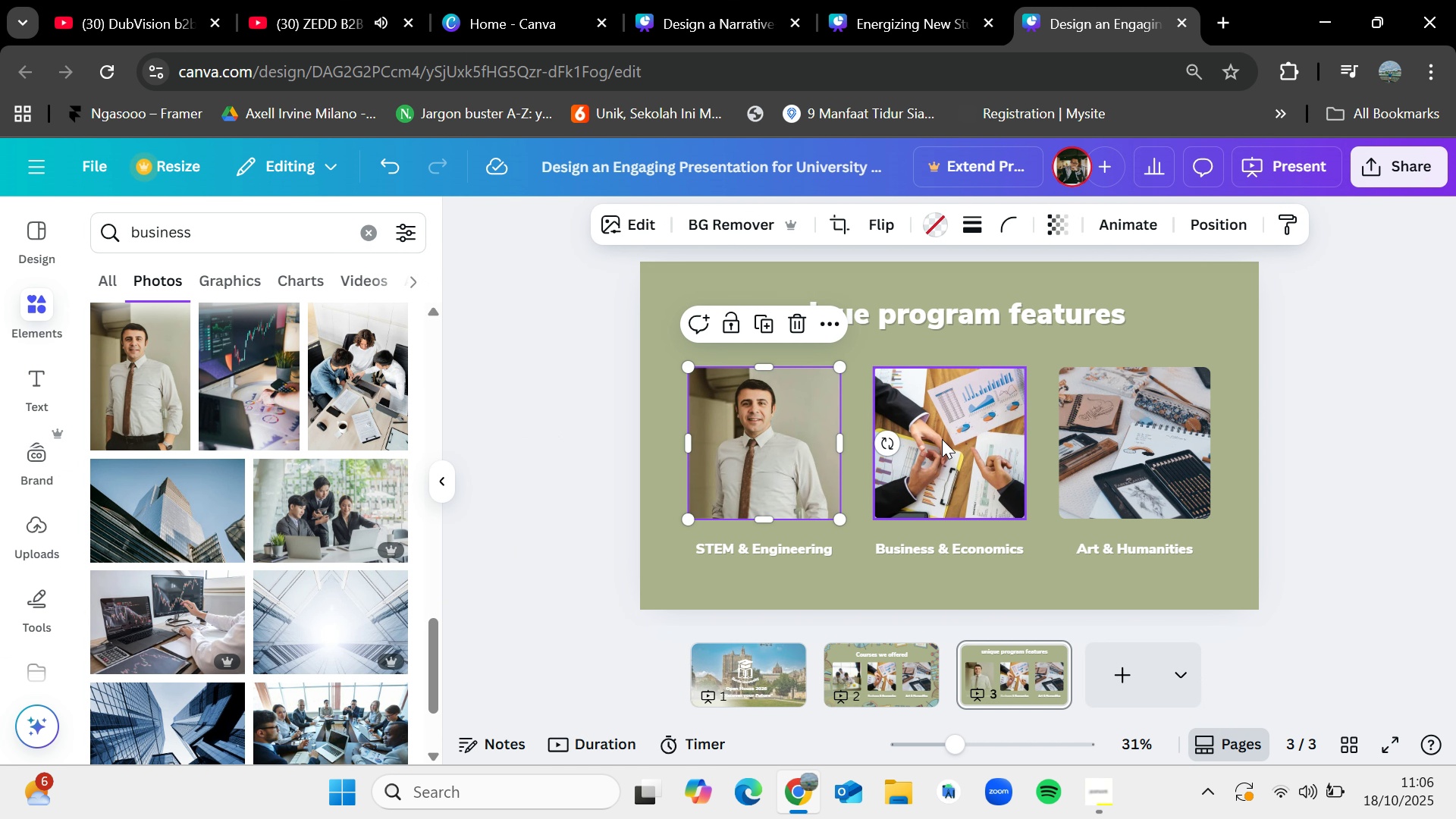 
wait(7.34)
 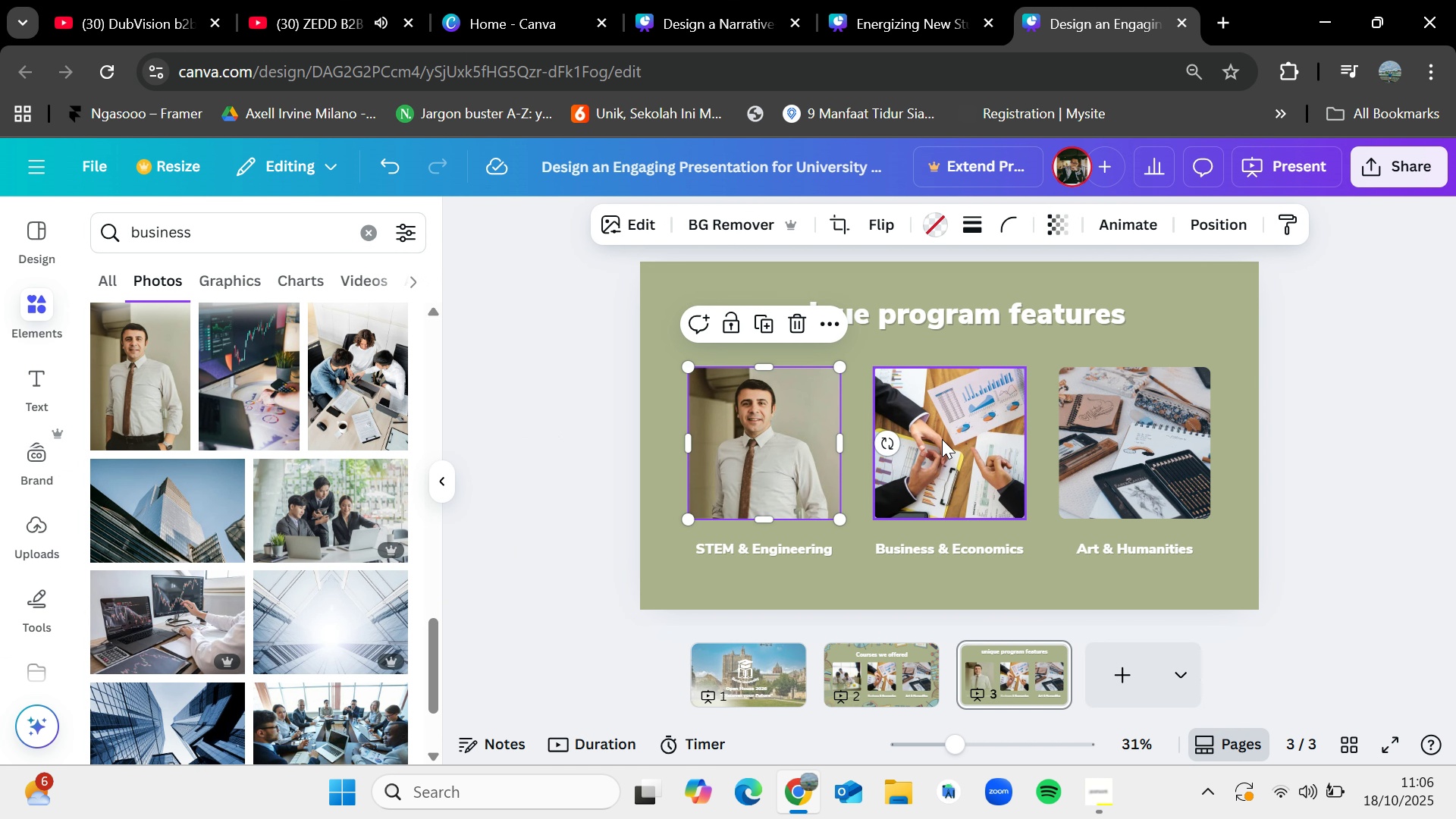 
left_click([234, 237])
 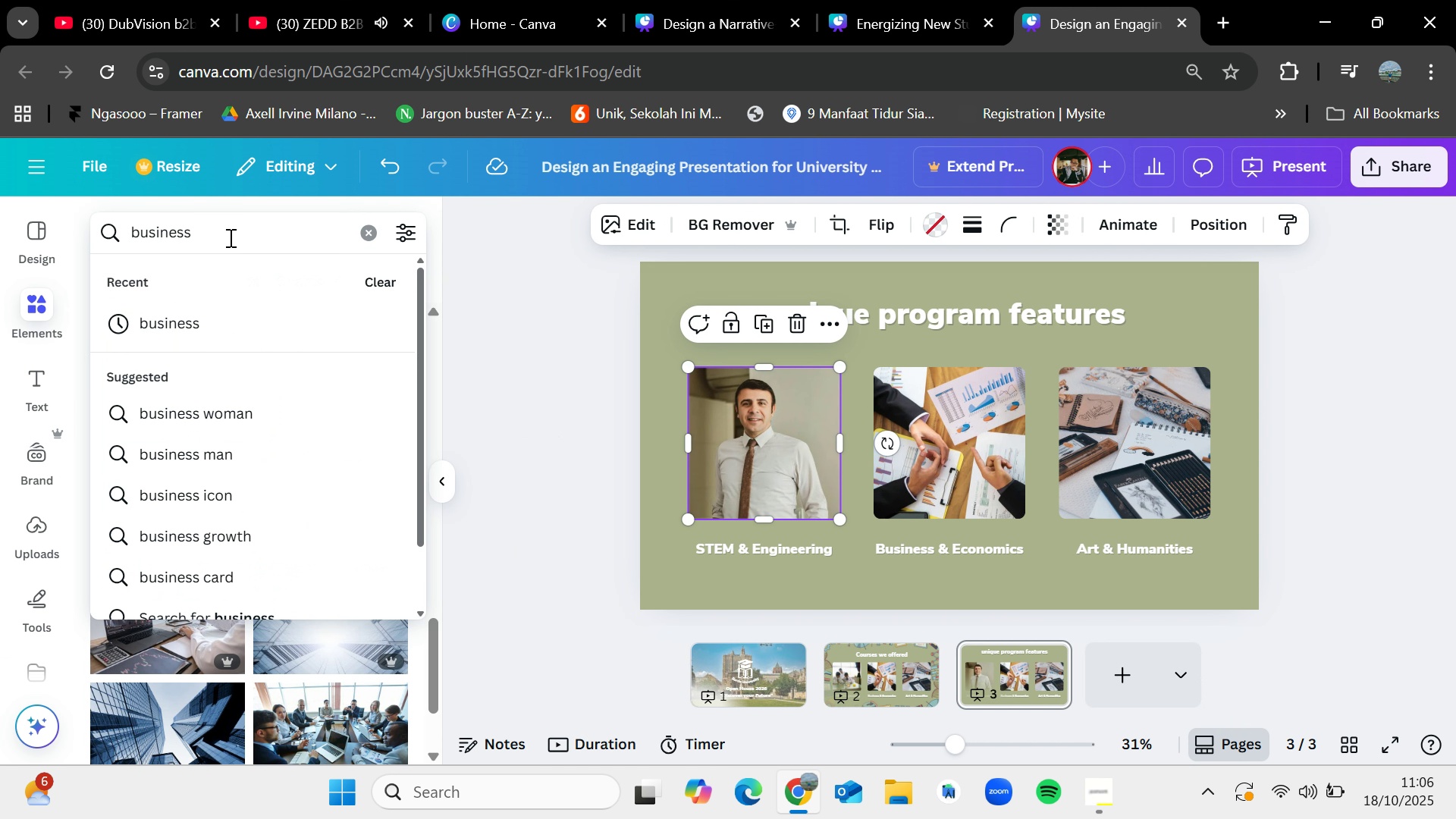 
hold_key(key=Backspace, duration=0.84)
 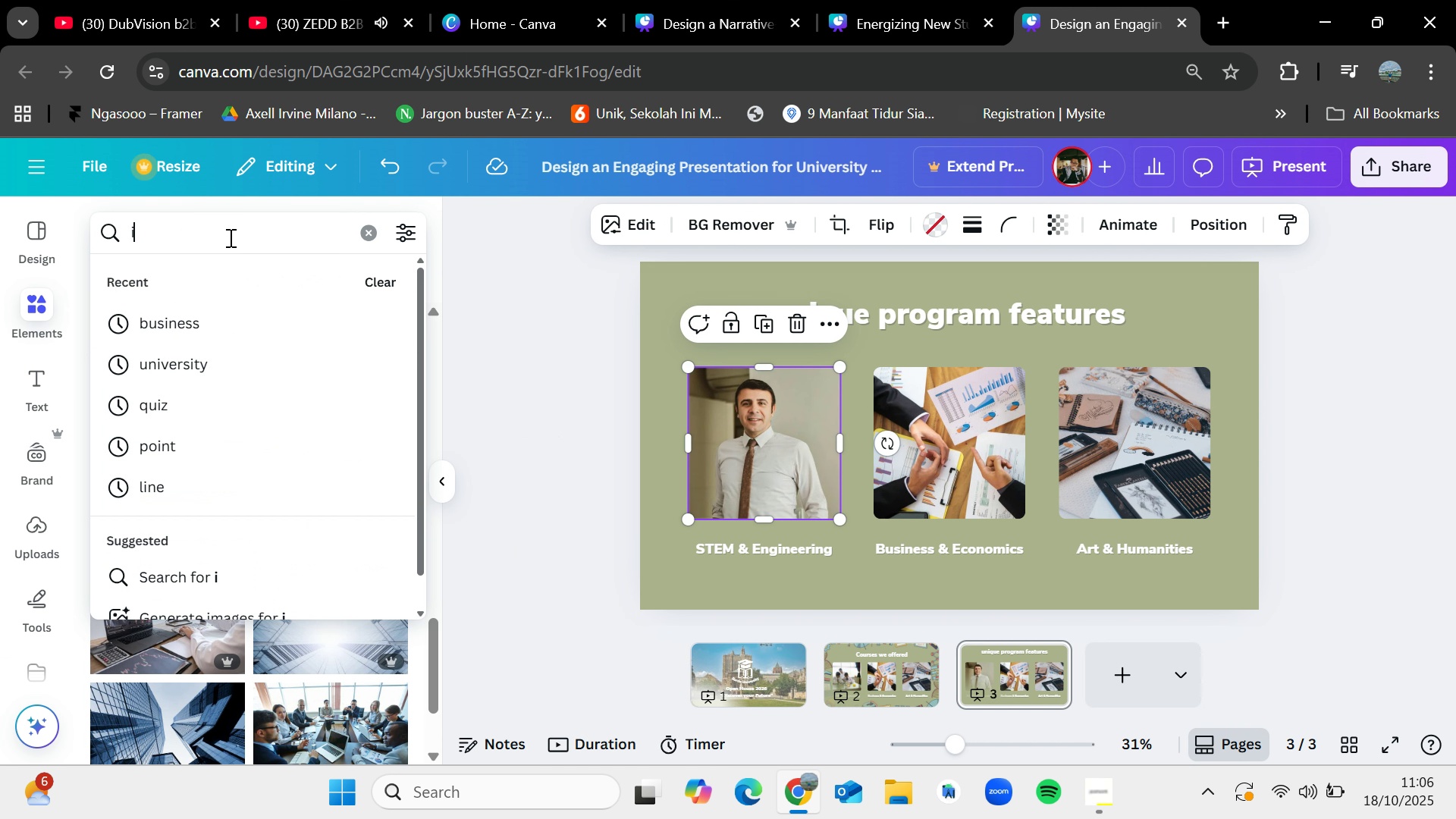 
type(inet)
key(Backspace)
key(Backspace)
type(tern)
 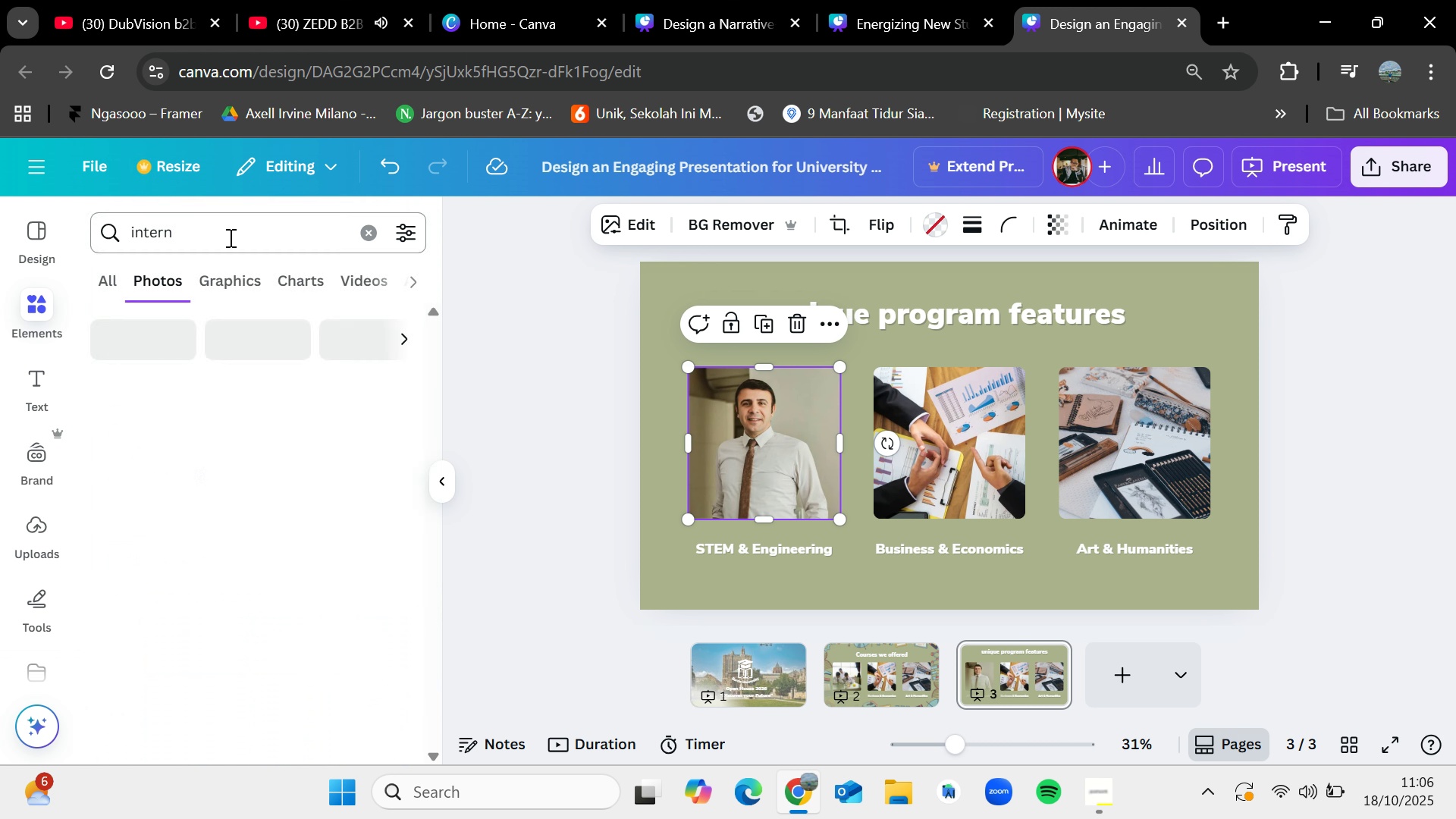 
key(Enter)
 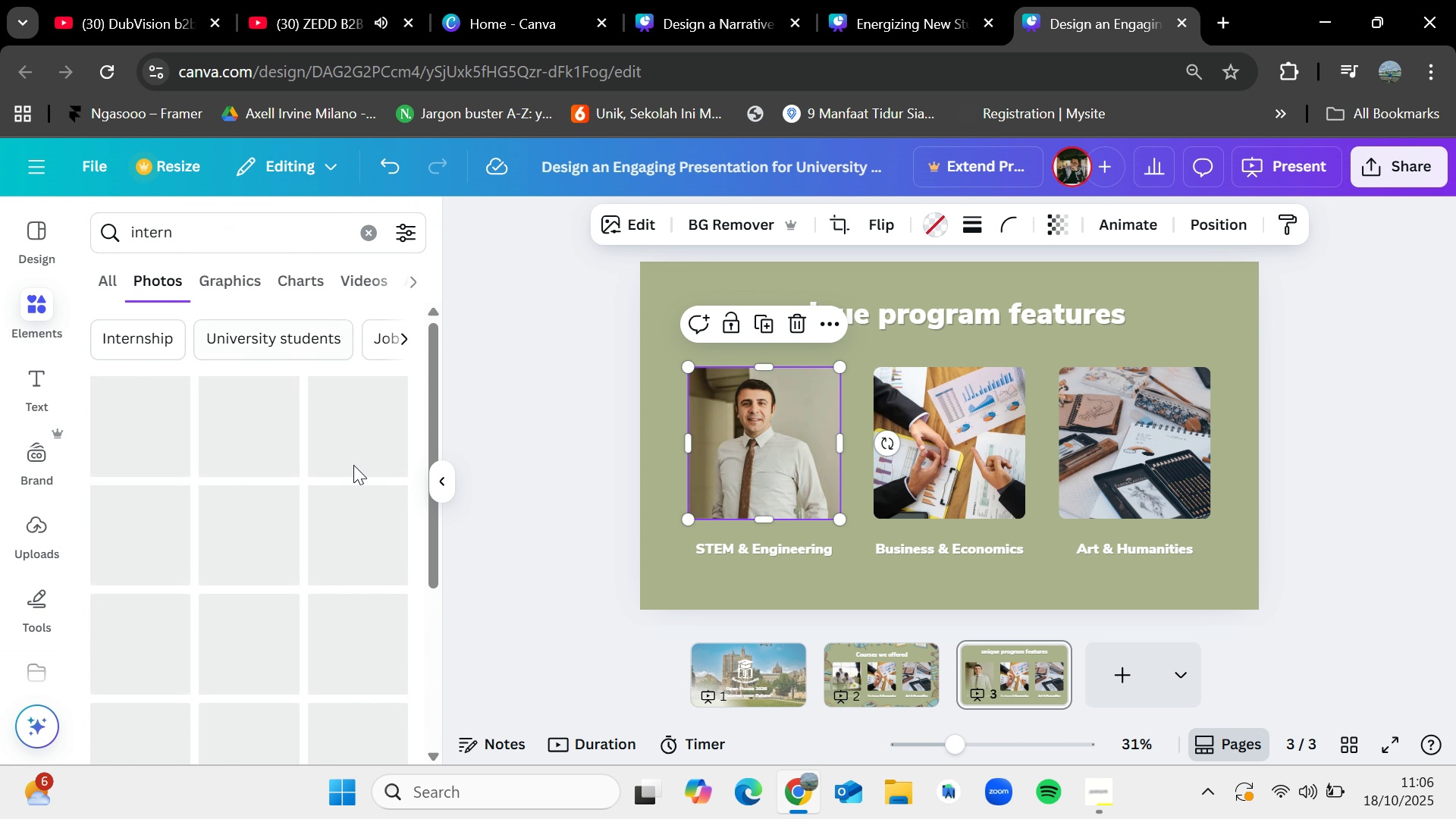 
mouse_move([362, 494])
 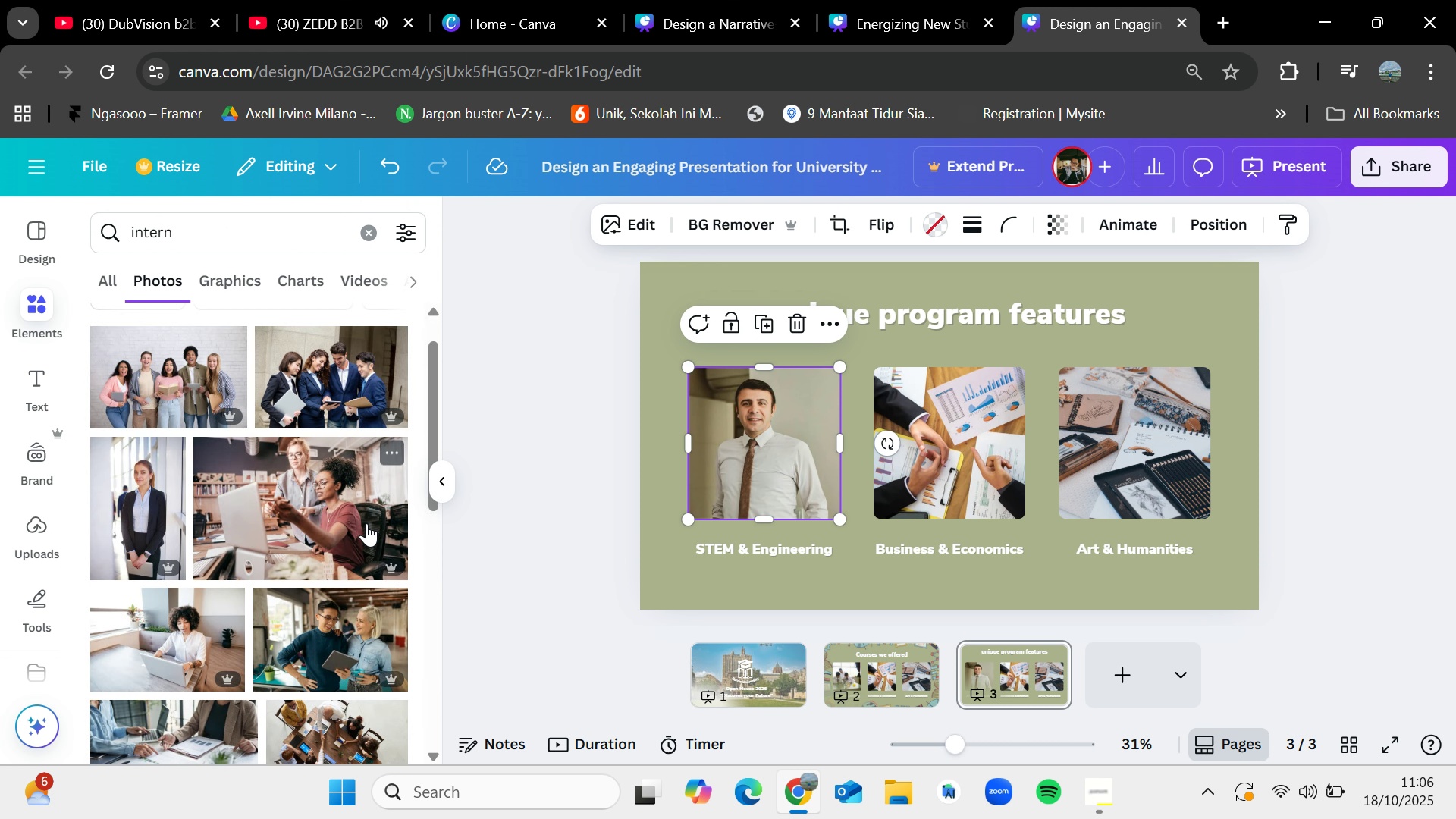 
scroll: coordinate [354, 681], scroll_direction: down, amount: 3.0
 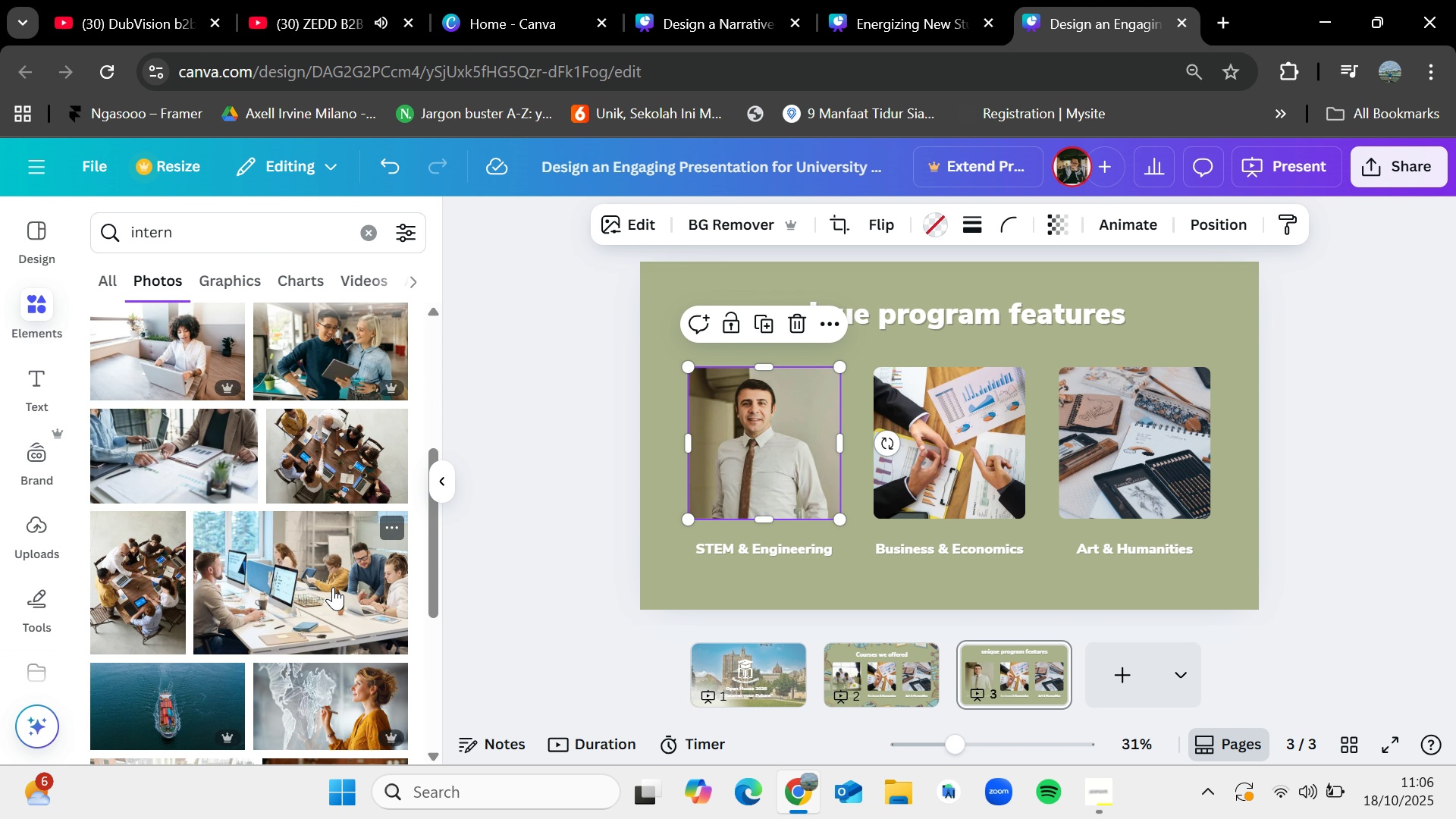 
left_click_drag(start_coordinate=[333, 588], to_coordinate=[958, 431])
 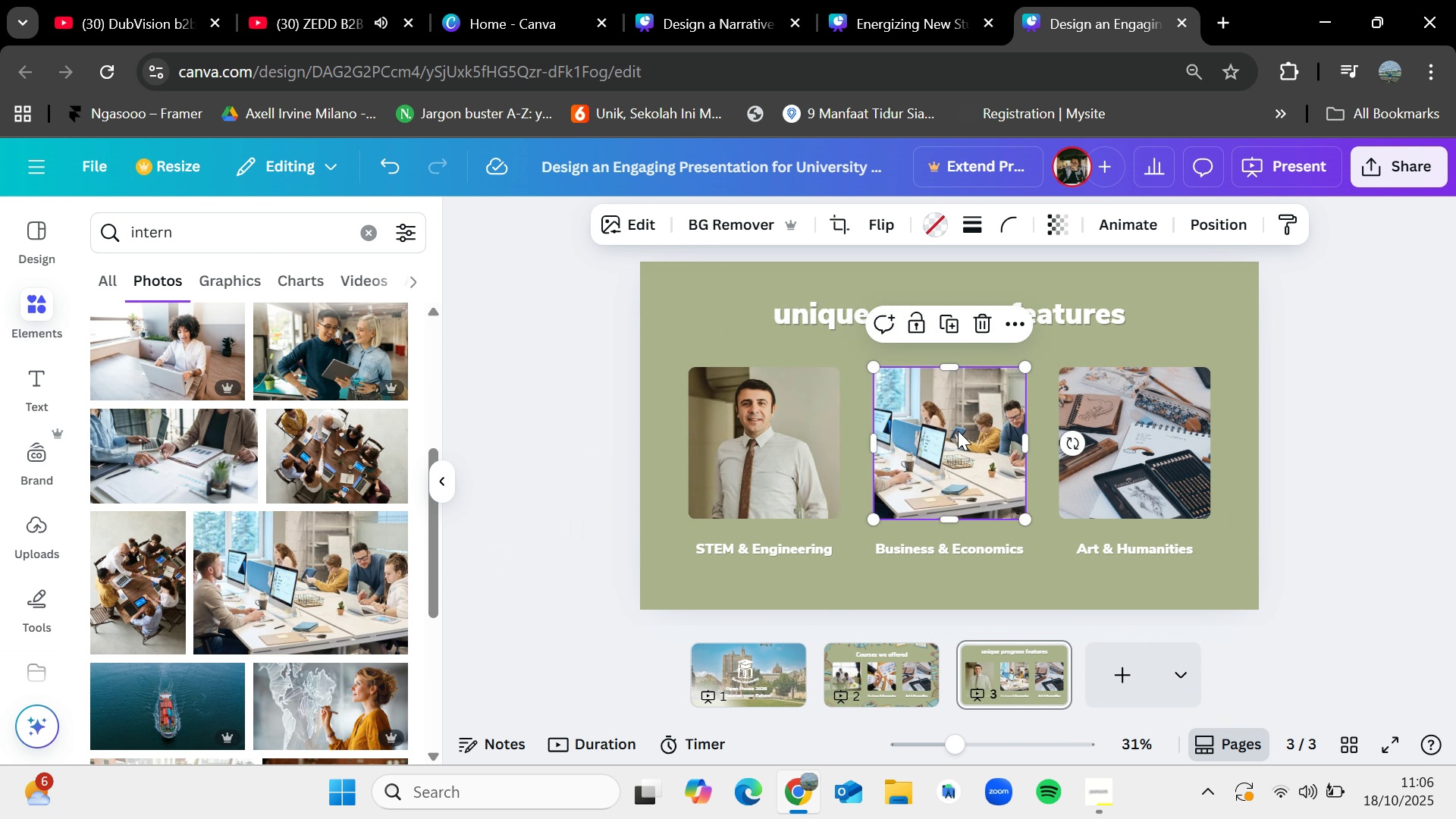 
double_click([958, 431])
 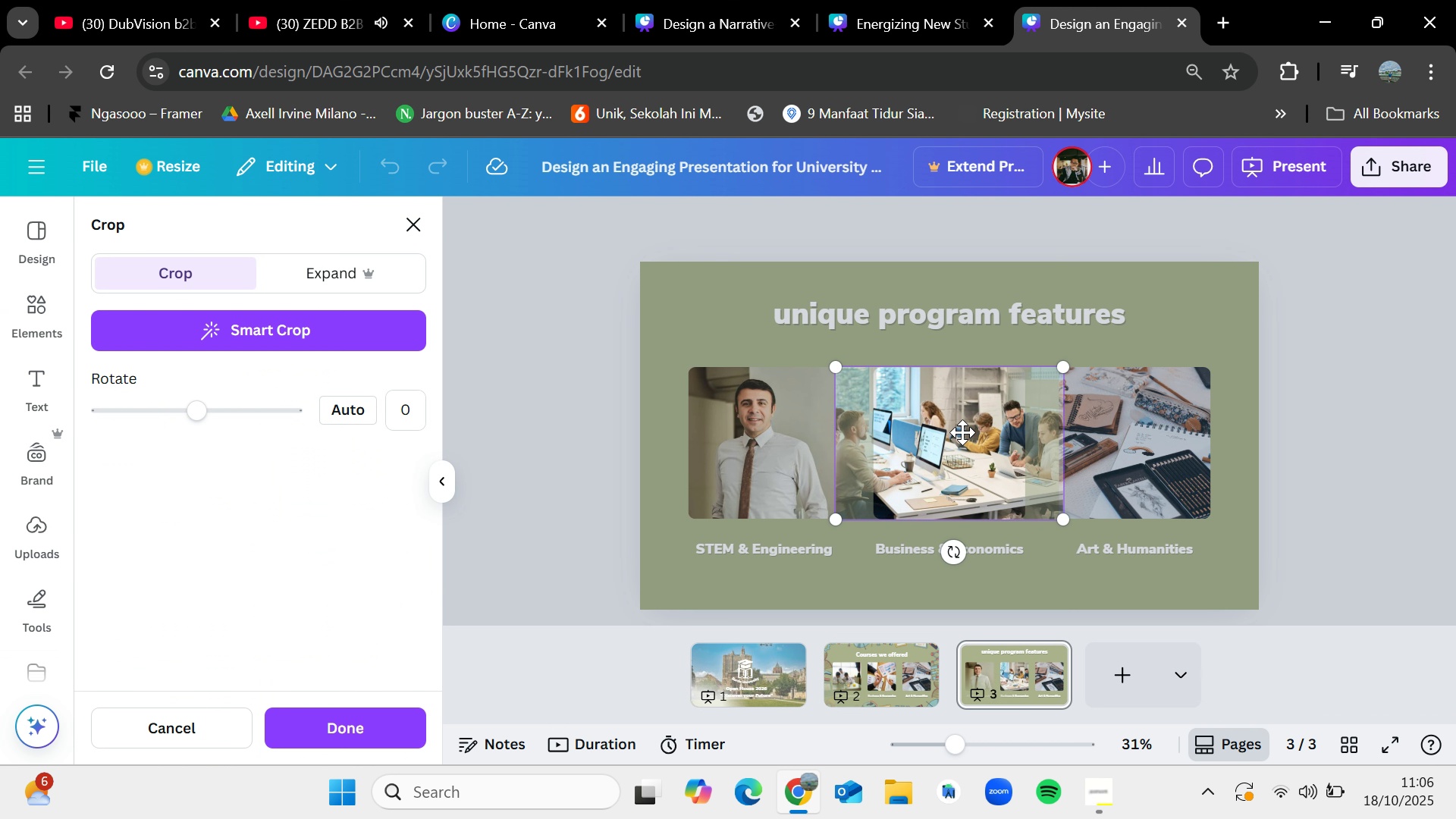 
left_click_drag(start_coordinate=[962, 432], to_coordinate=[908, 435])
 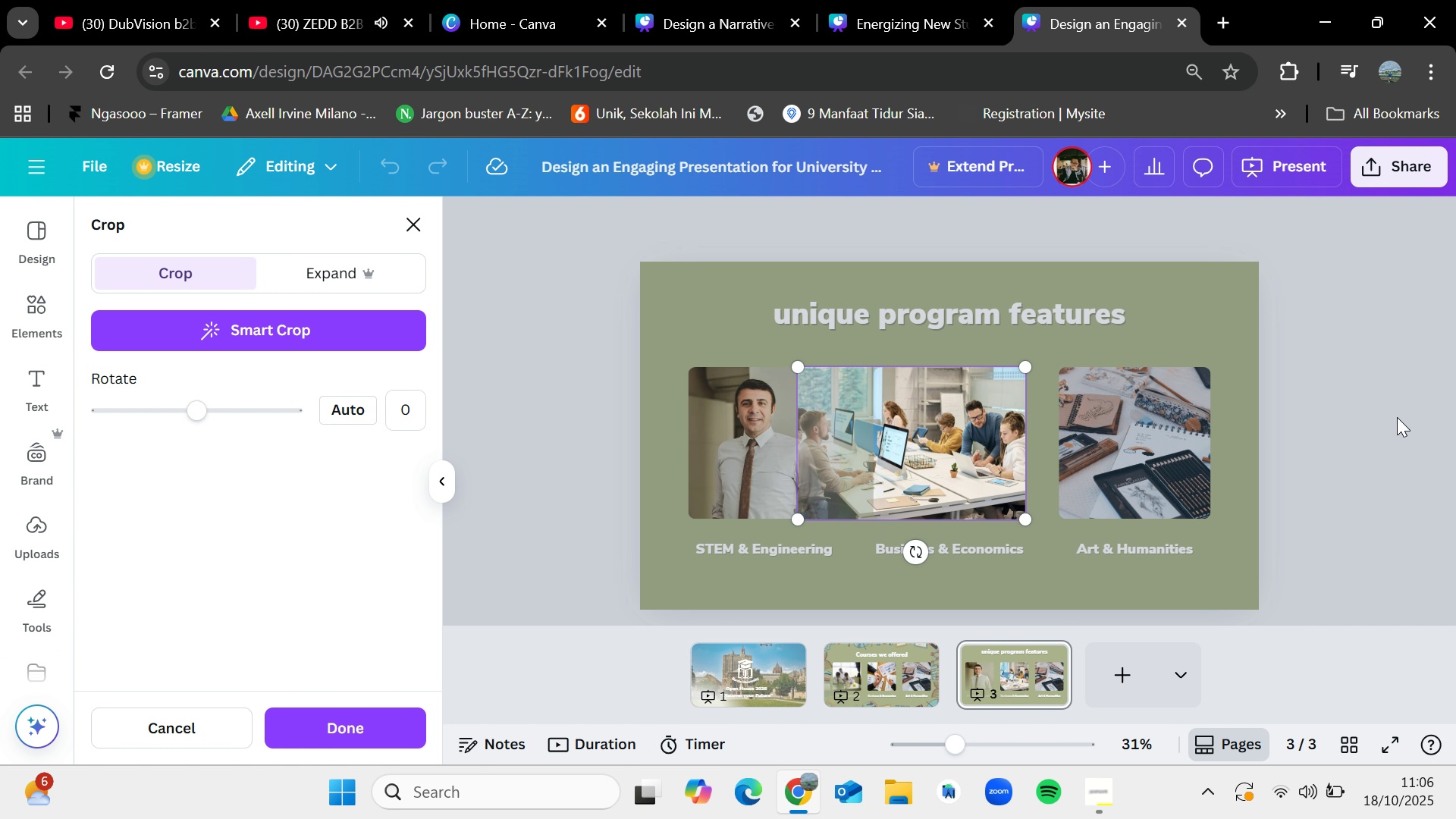 
left_click([1397, 417])
 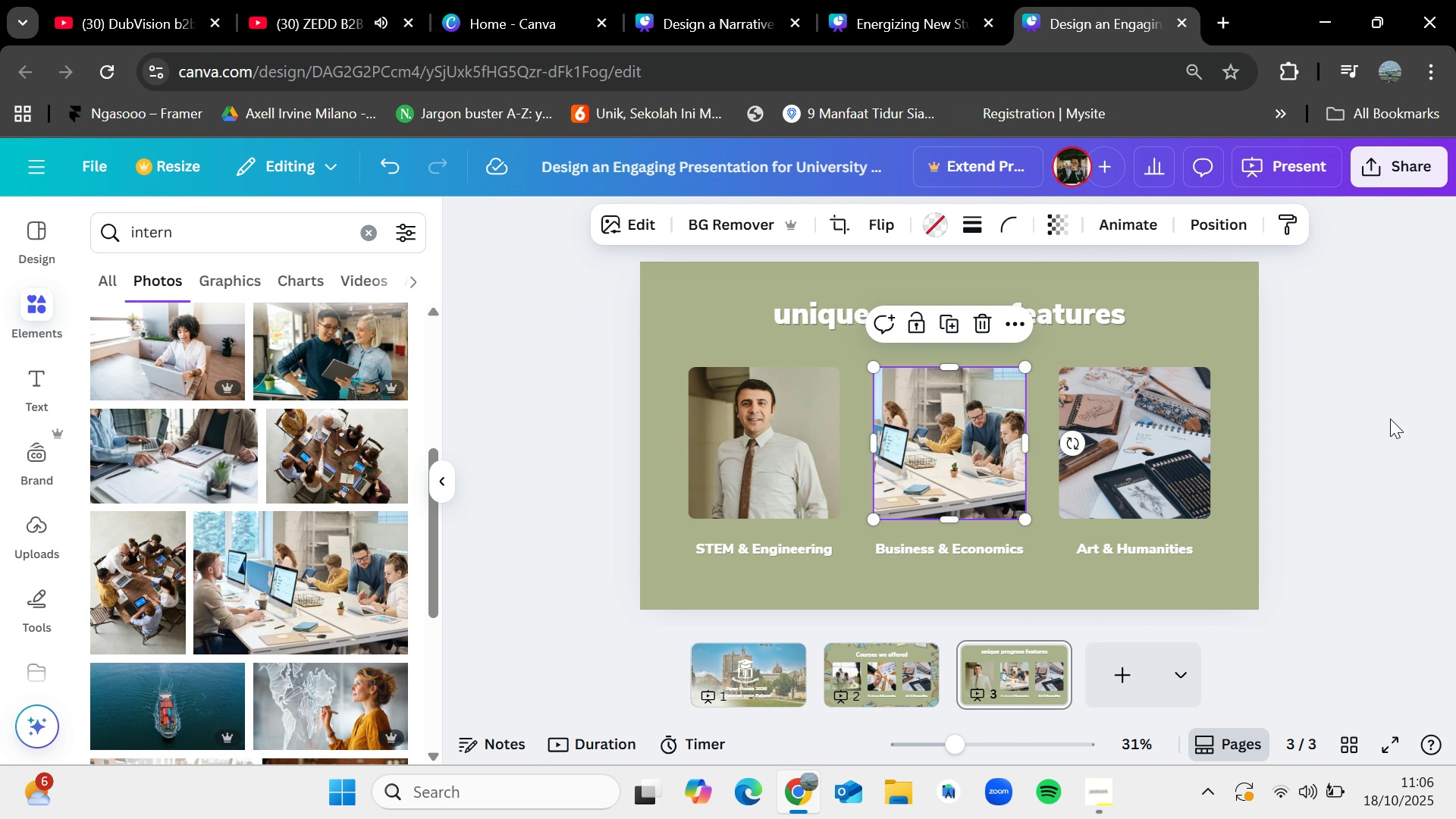 
left_click([1390, 419])
 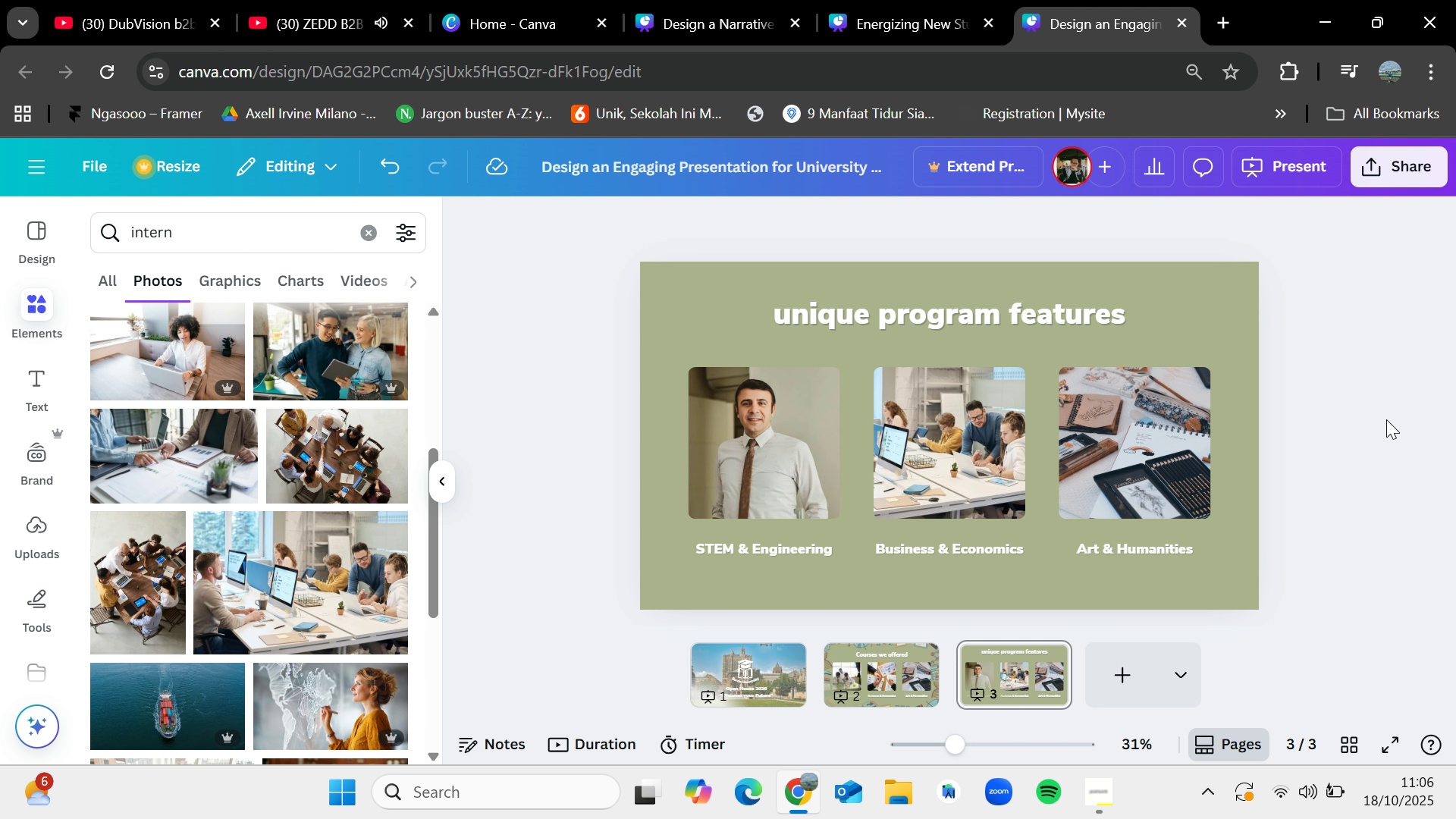 
wait(6.66)
 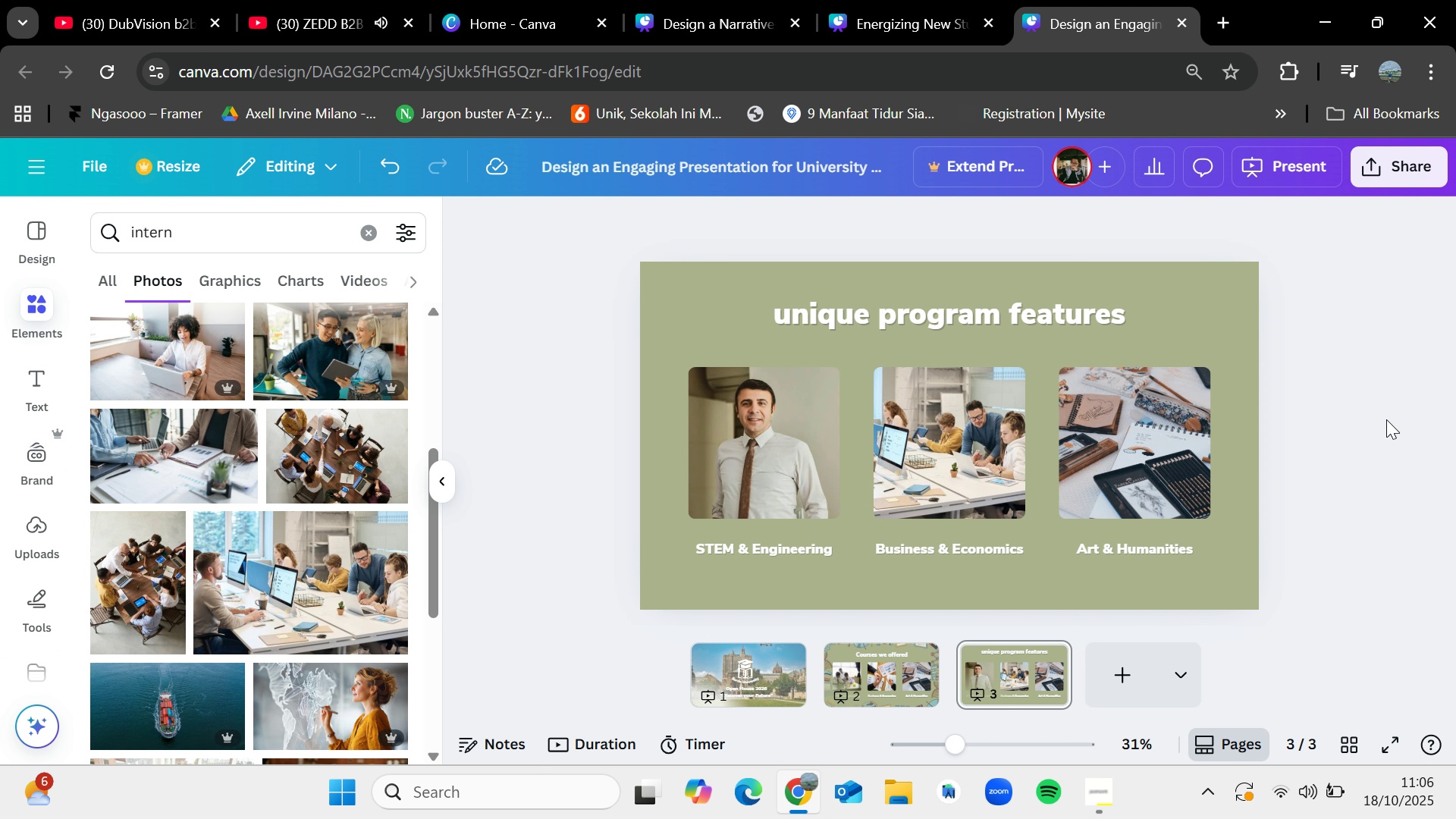 
left_click([376, 224])
 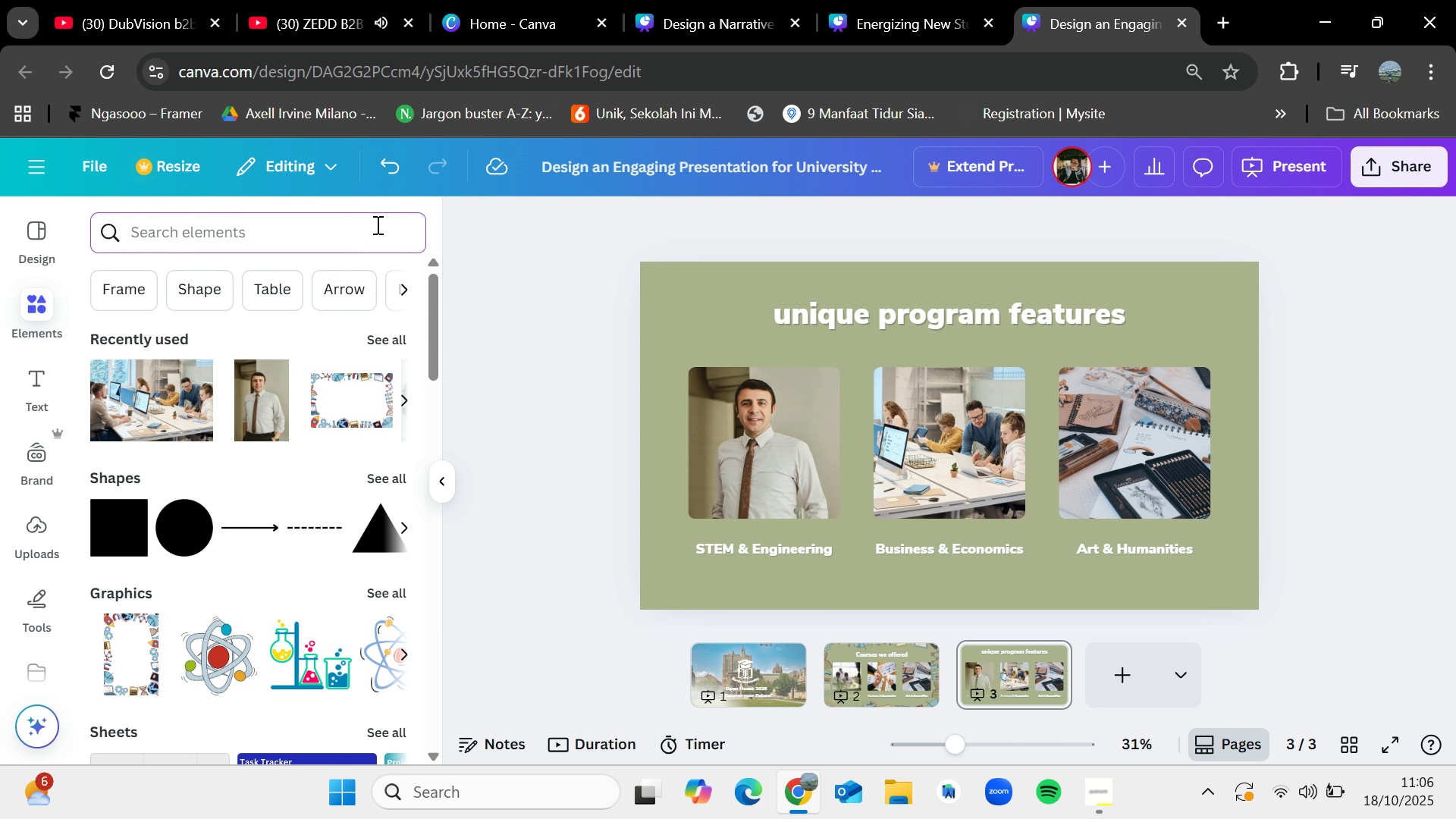 
type(research)
 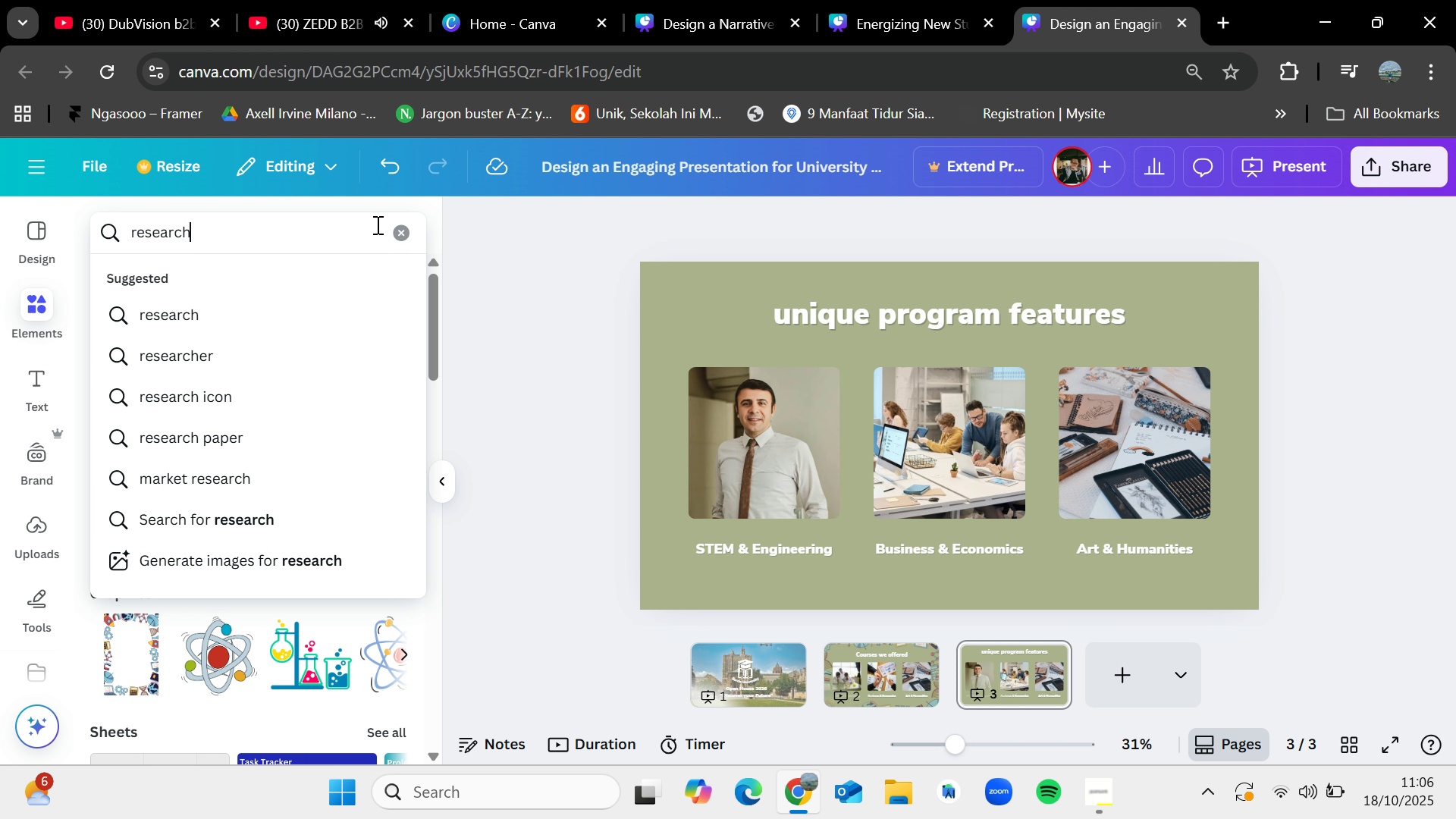 
key(Enter)
 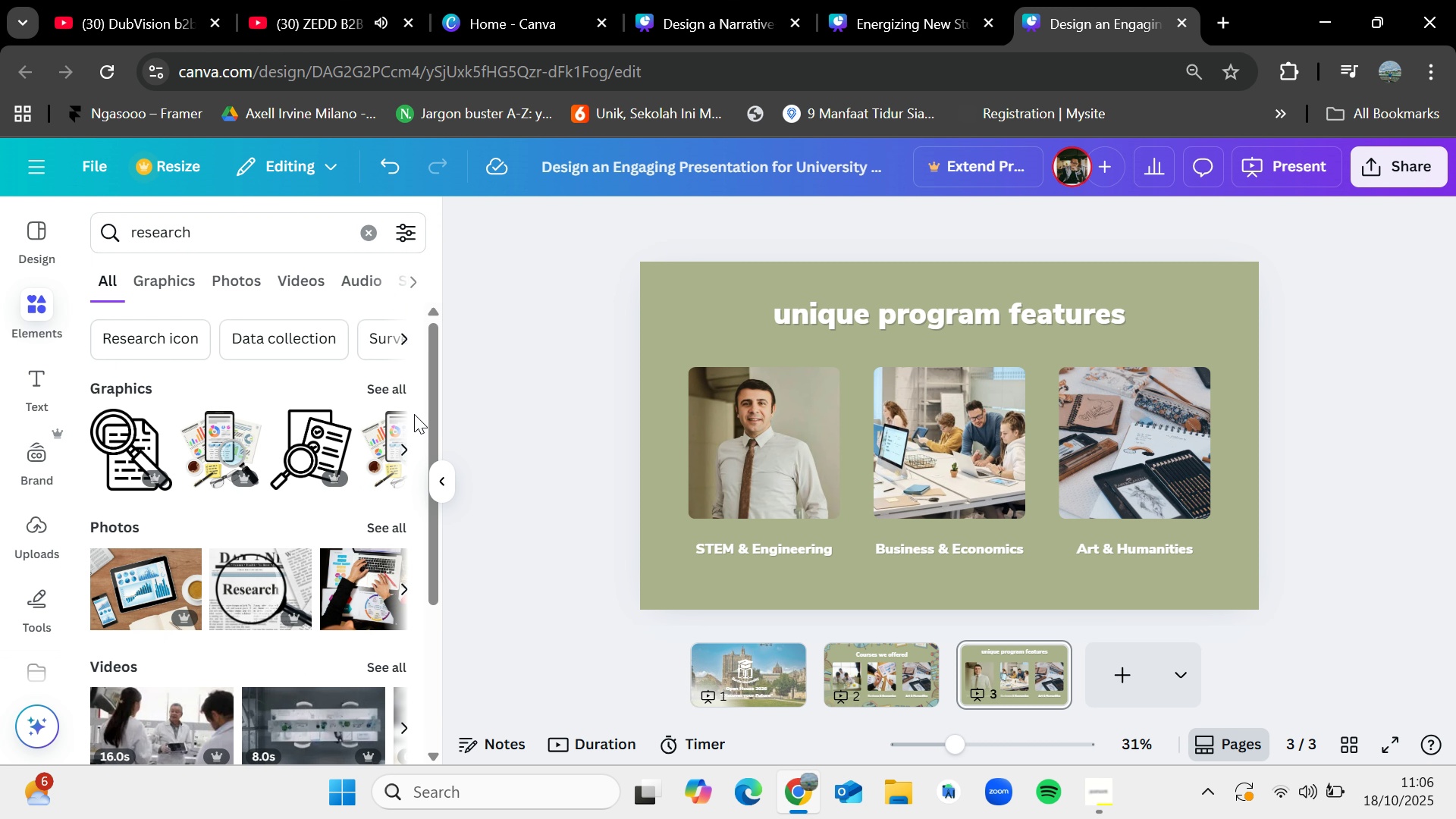 
left_click([388, 520])
 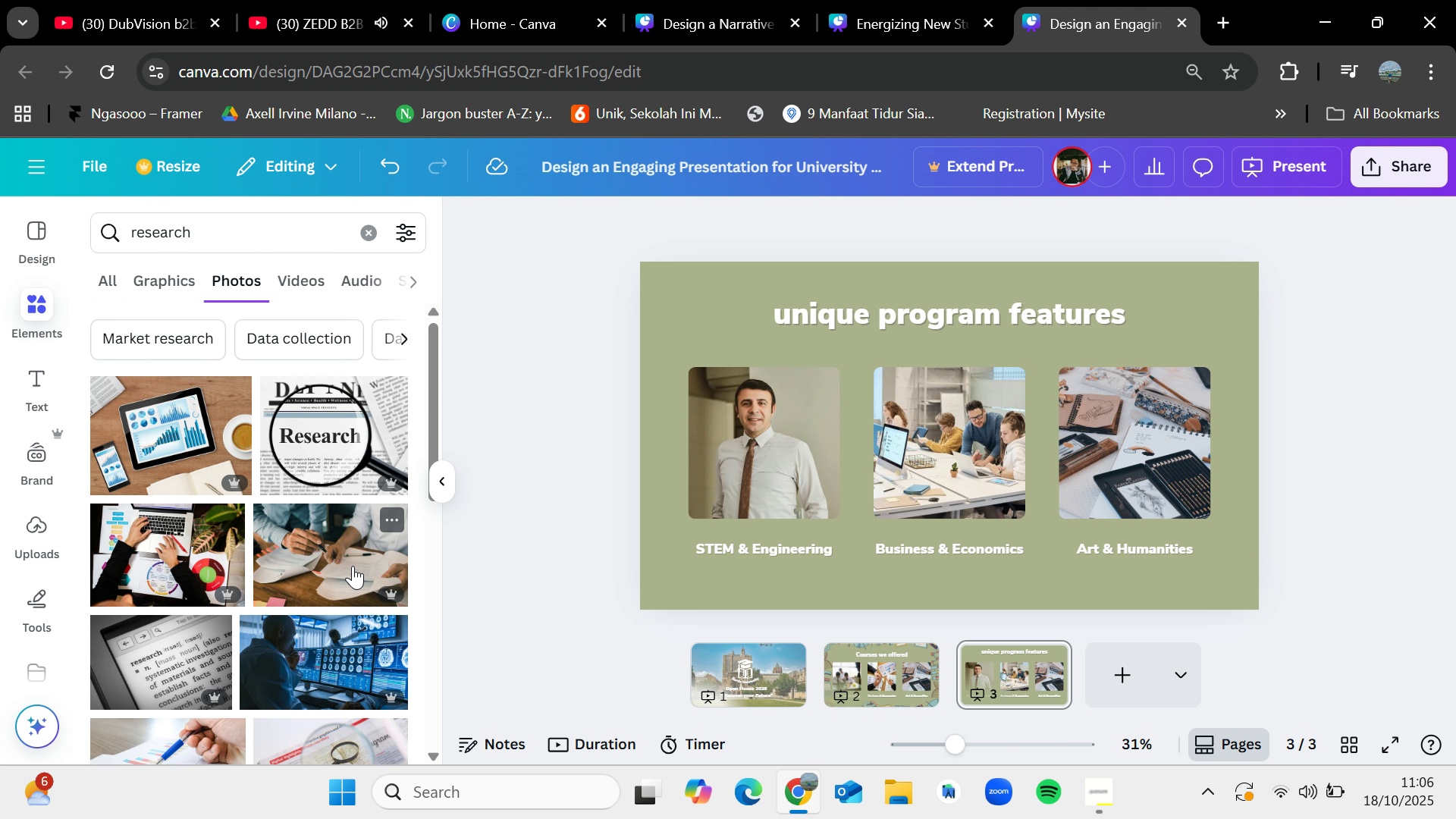 
scroll: coordinate [321, 559], scroll_direction: down, amount: 7.0
 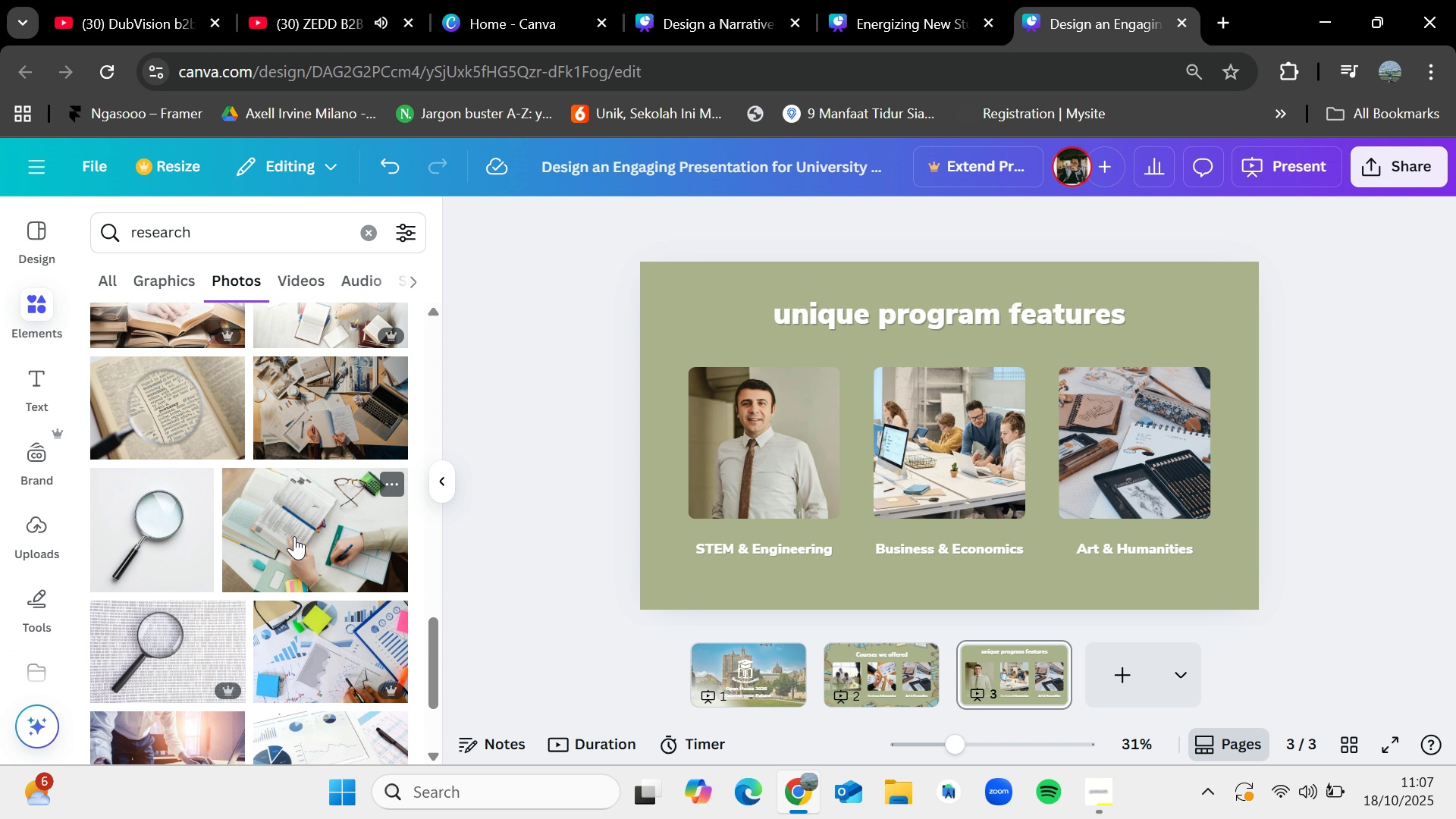 
left_click_drag(start_coordinate=[294, 536], to_coordinate=[1138, 437])
 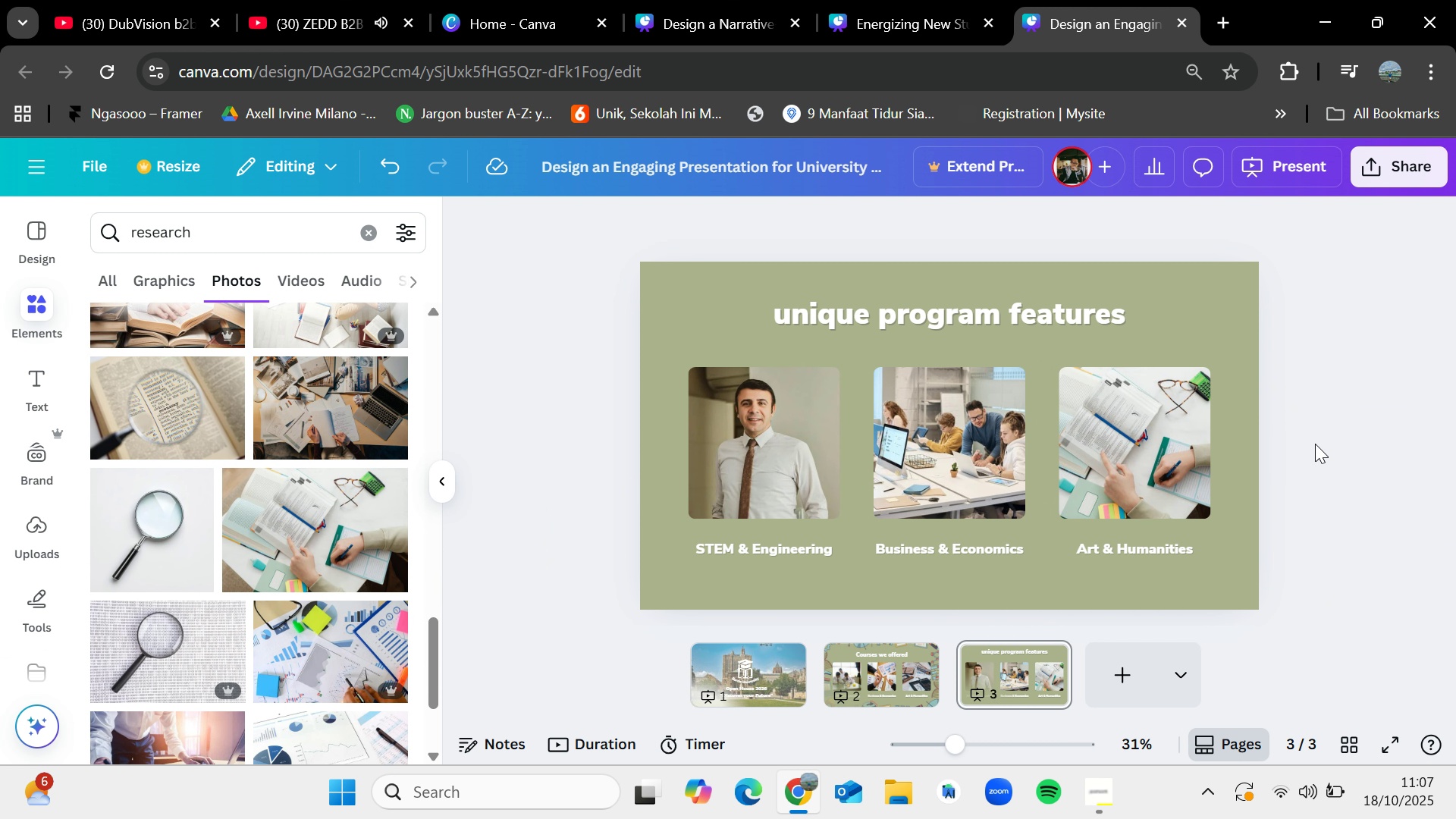 
left_click([1315, 444])
 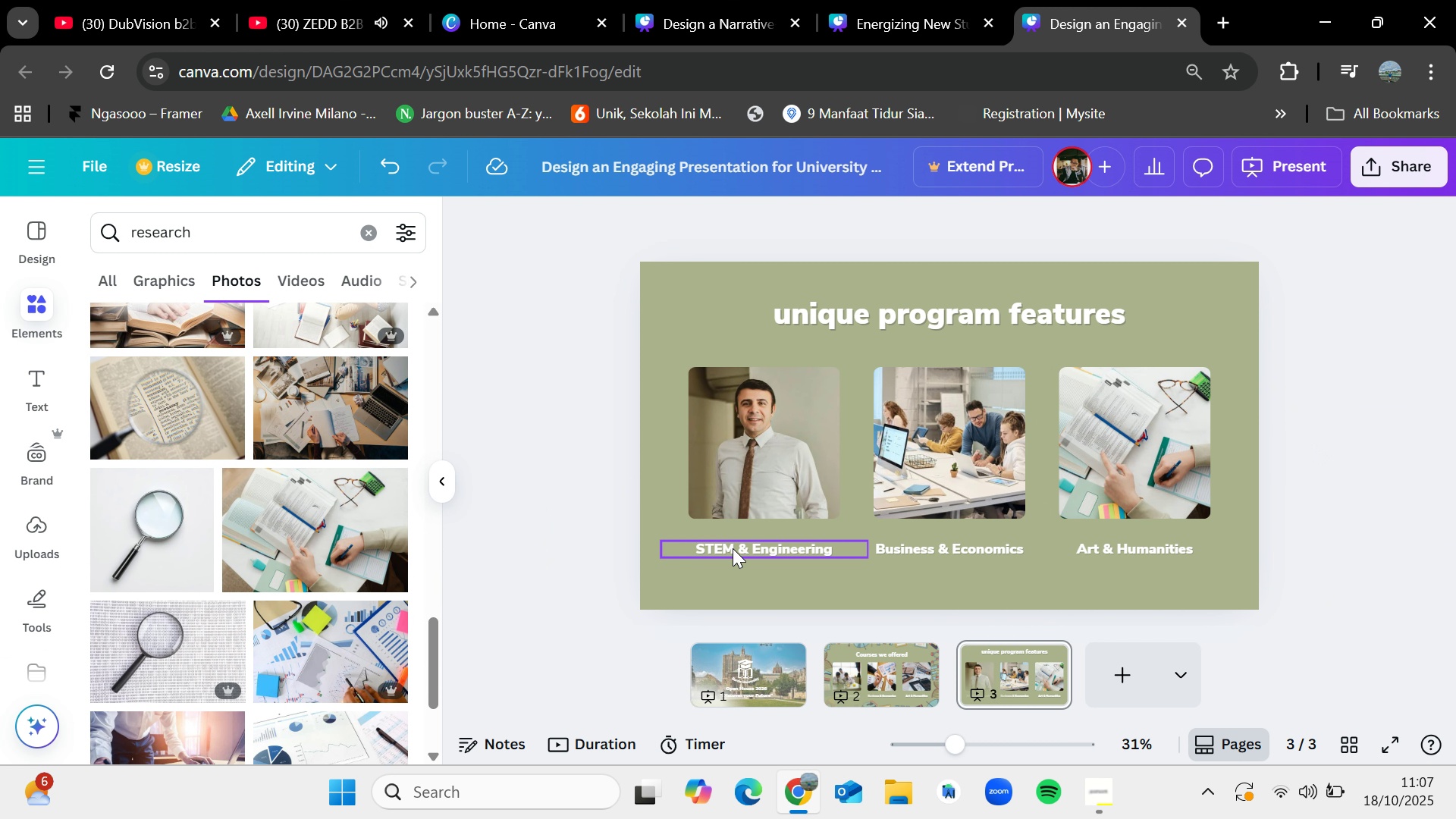 
double_click([733, 548])
 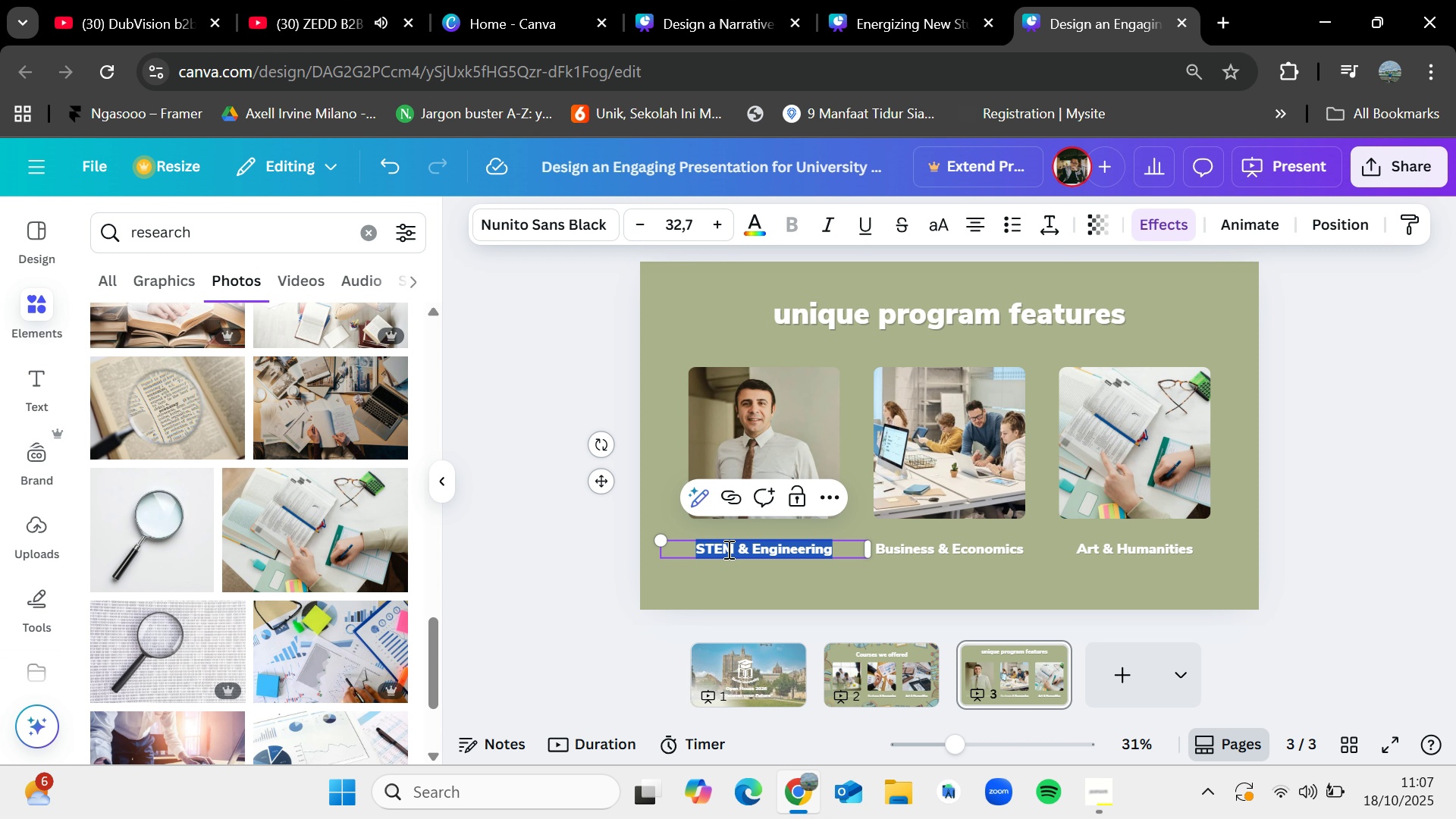 
key(Backspace)
type(Faculty Expertise)
 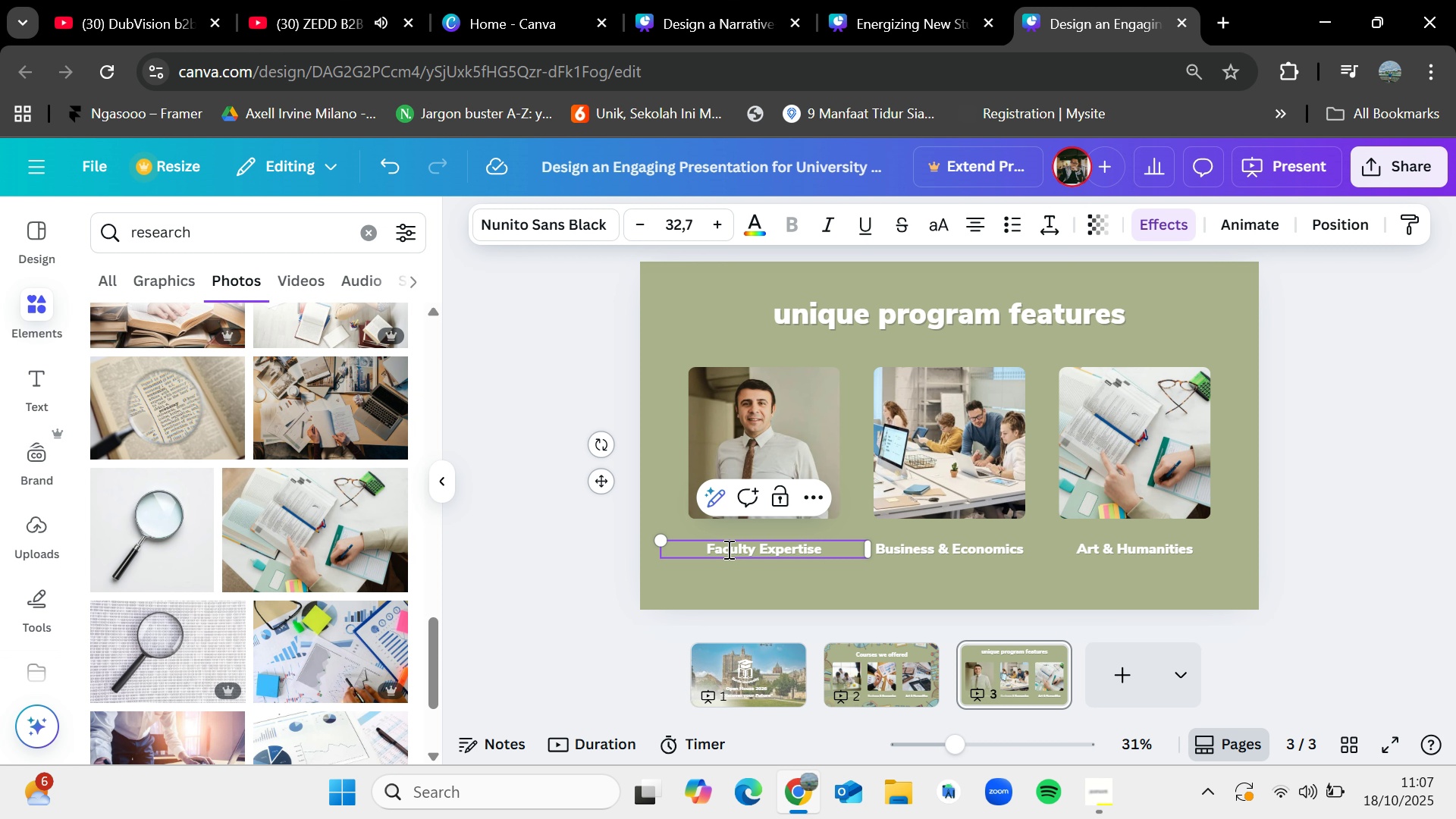 
wait(5.05)
 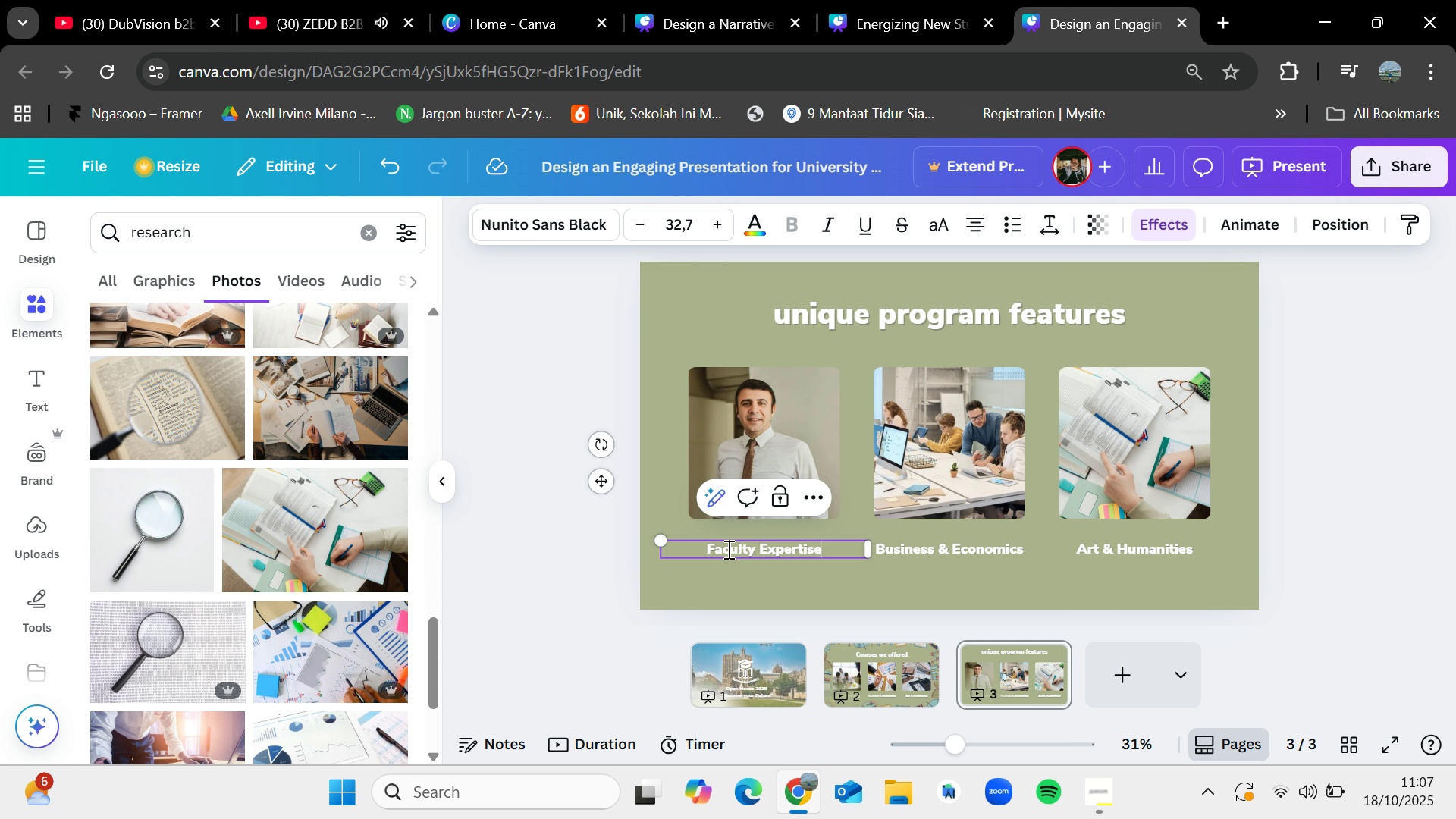 
key(Enter)
 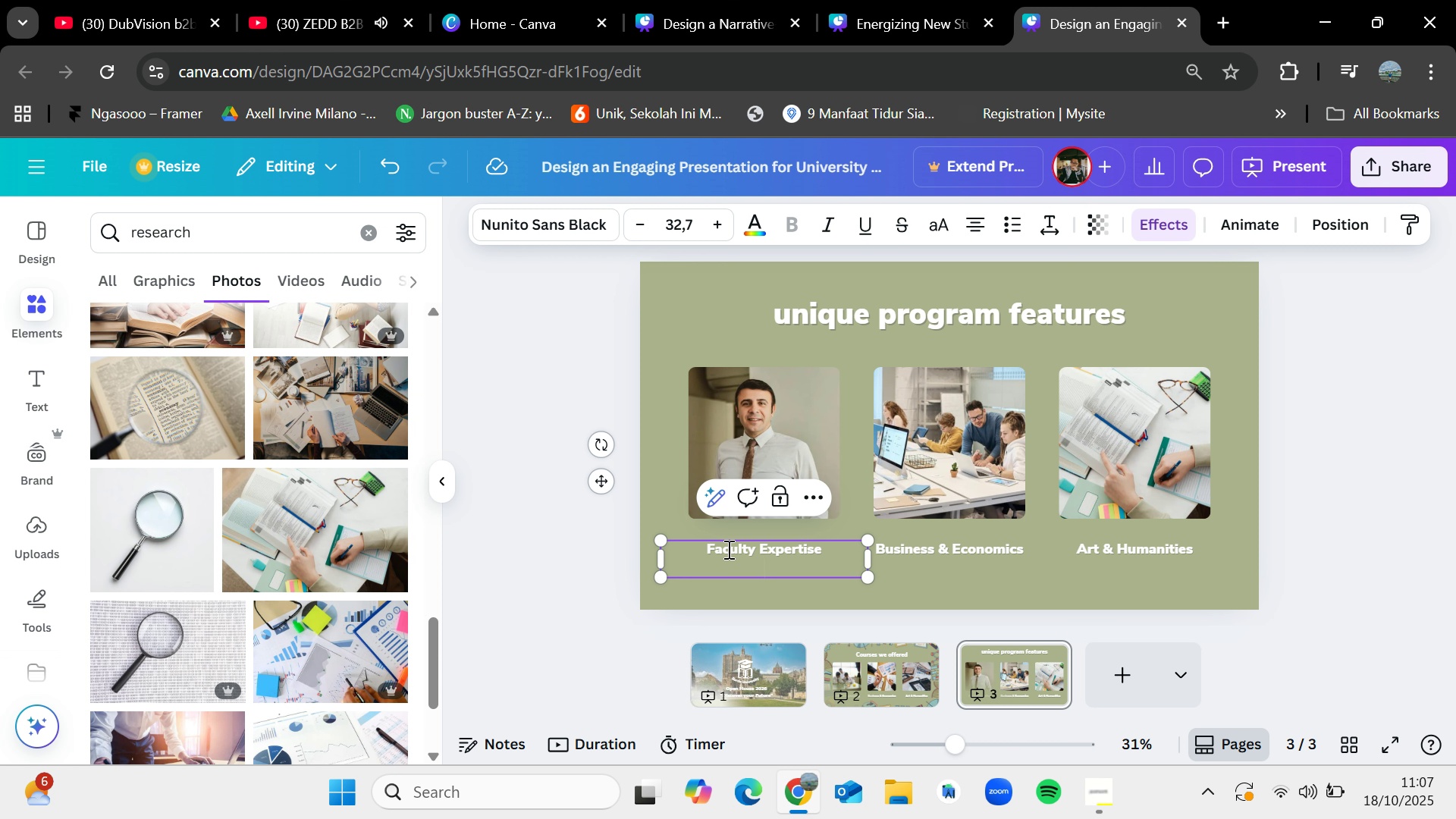 
type("90% of our faculty hold PH)
key(Backspace)
type(h.D)
 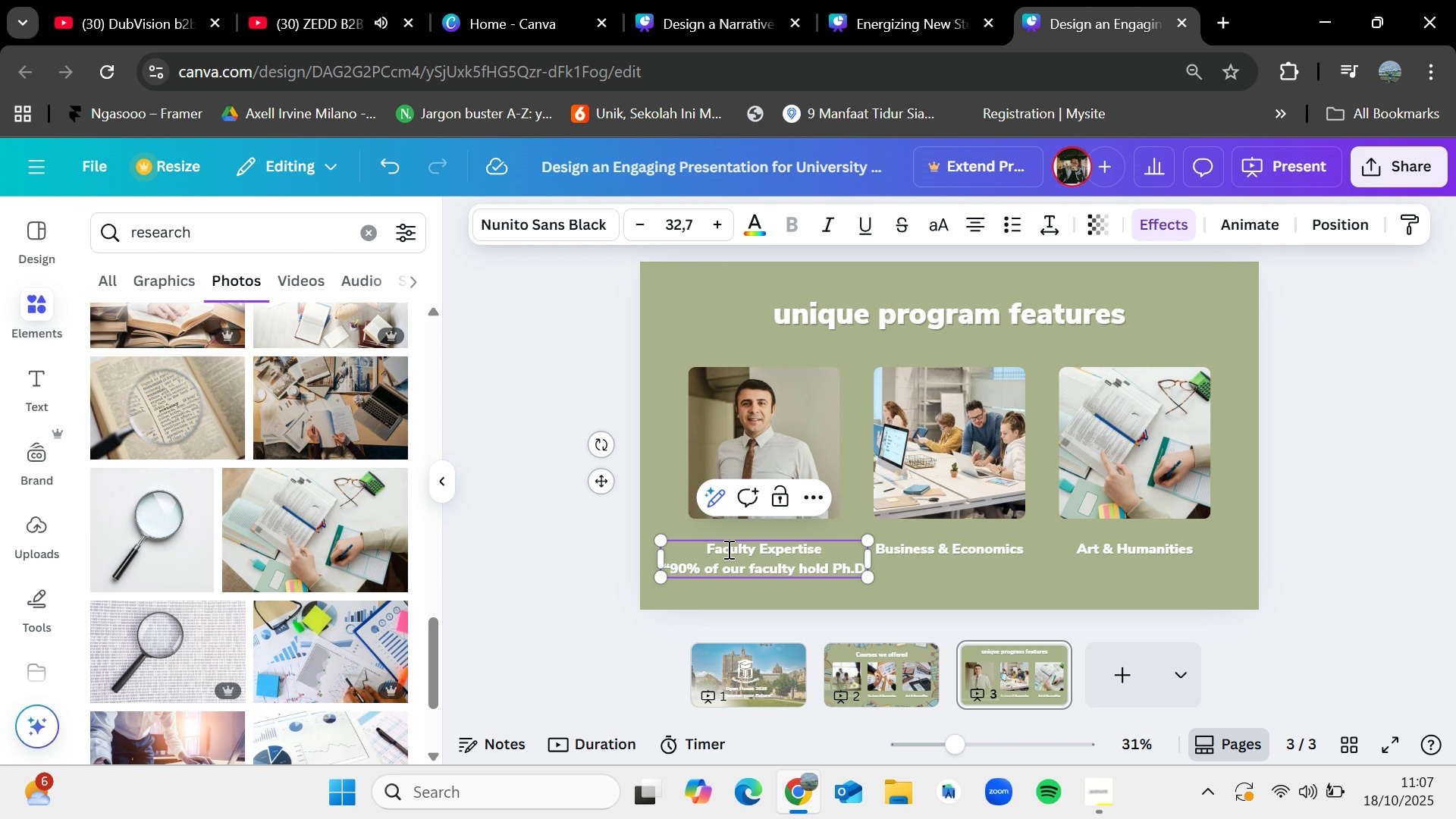 
type( and have active industry experience)
 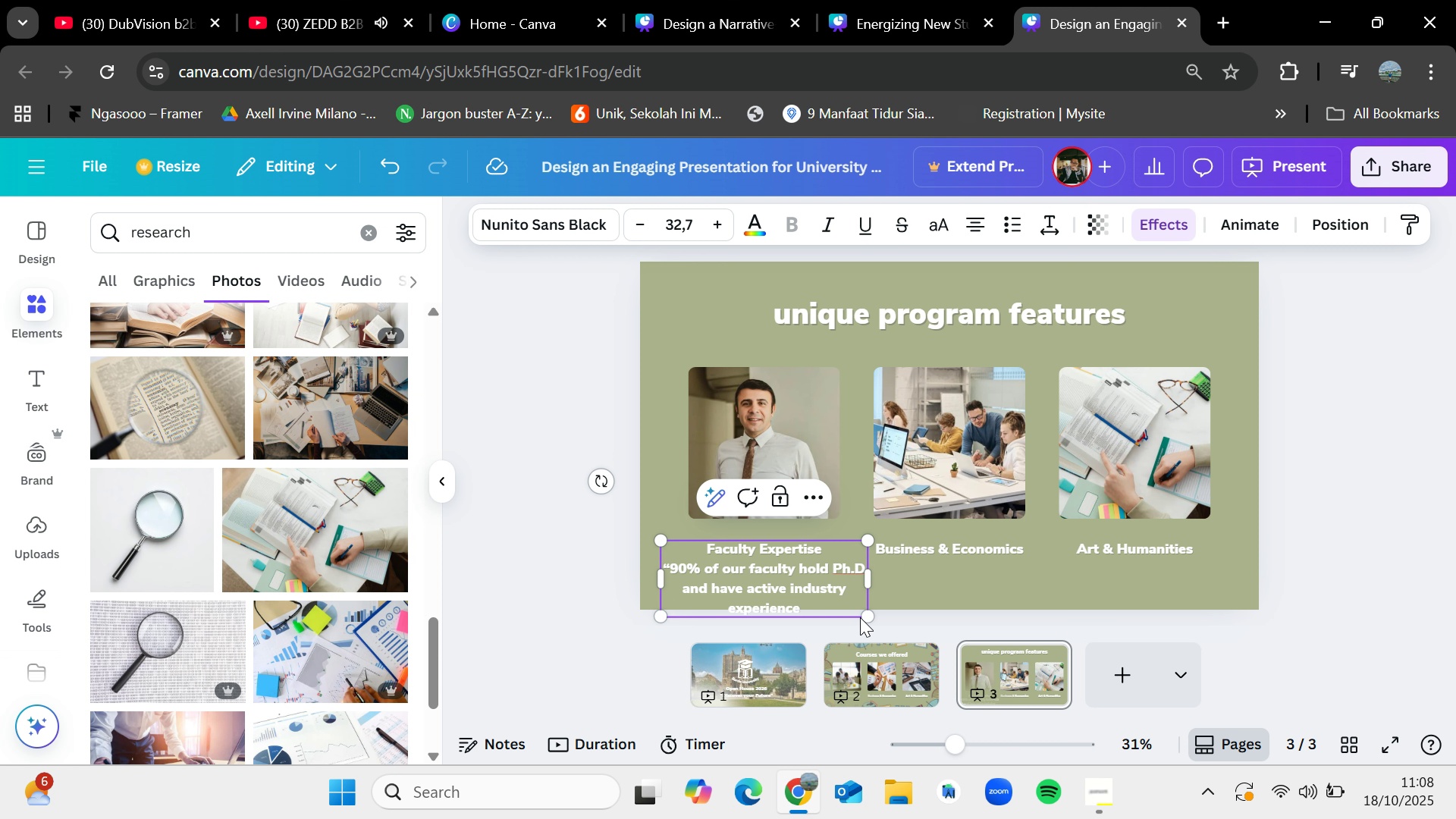 
left_click_drag(start_coordinate=[865, 614], to_coordinate=[836, 595])
 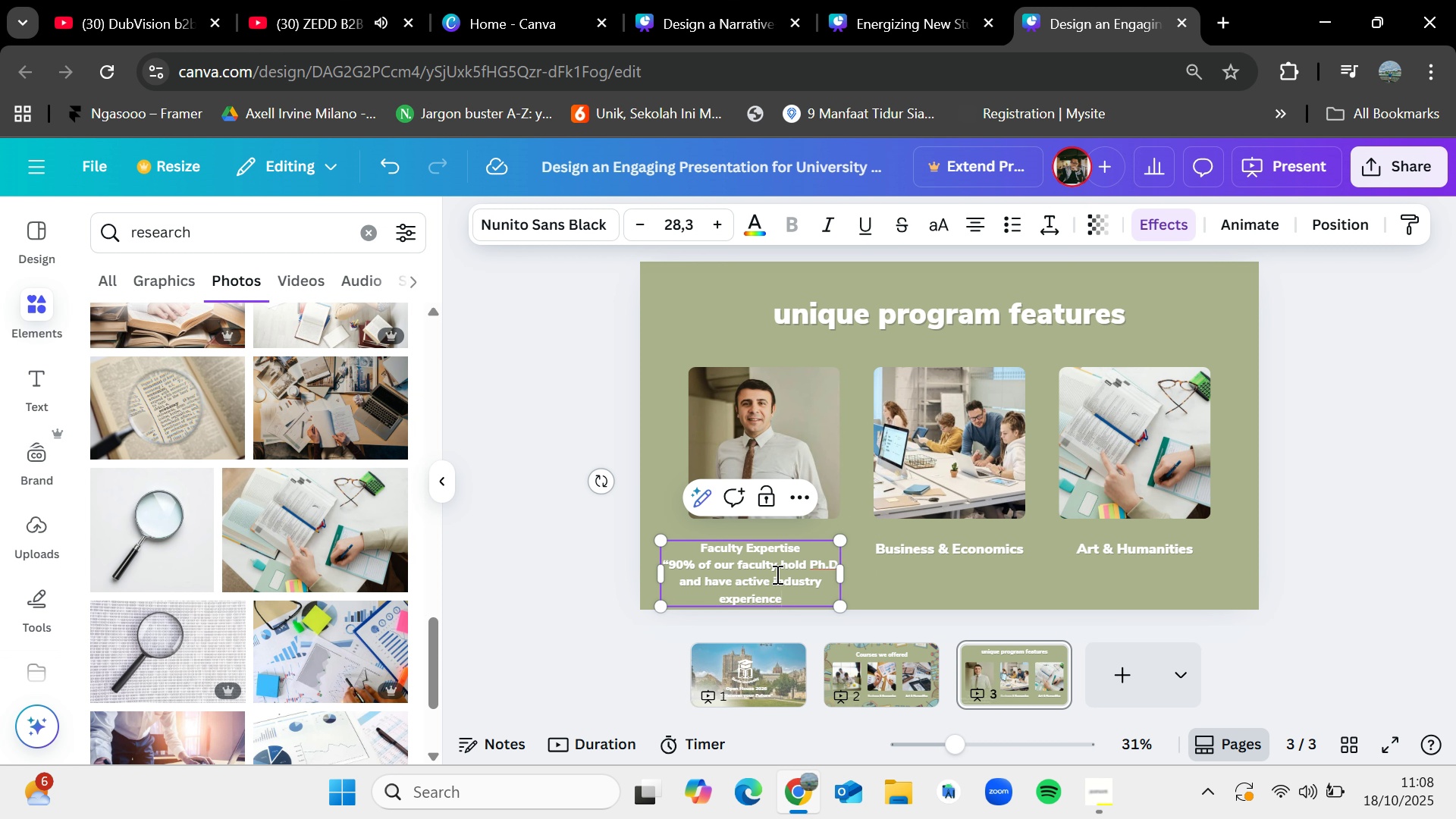 
left_click_drag(start_coordinate=[776, 574], to_coordinate=[781, 570])
 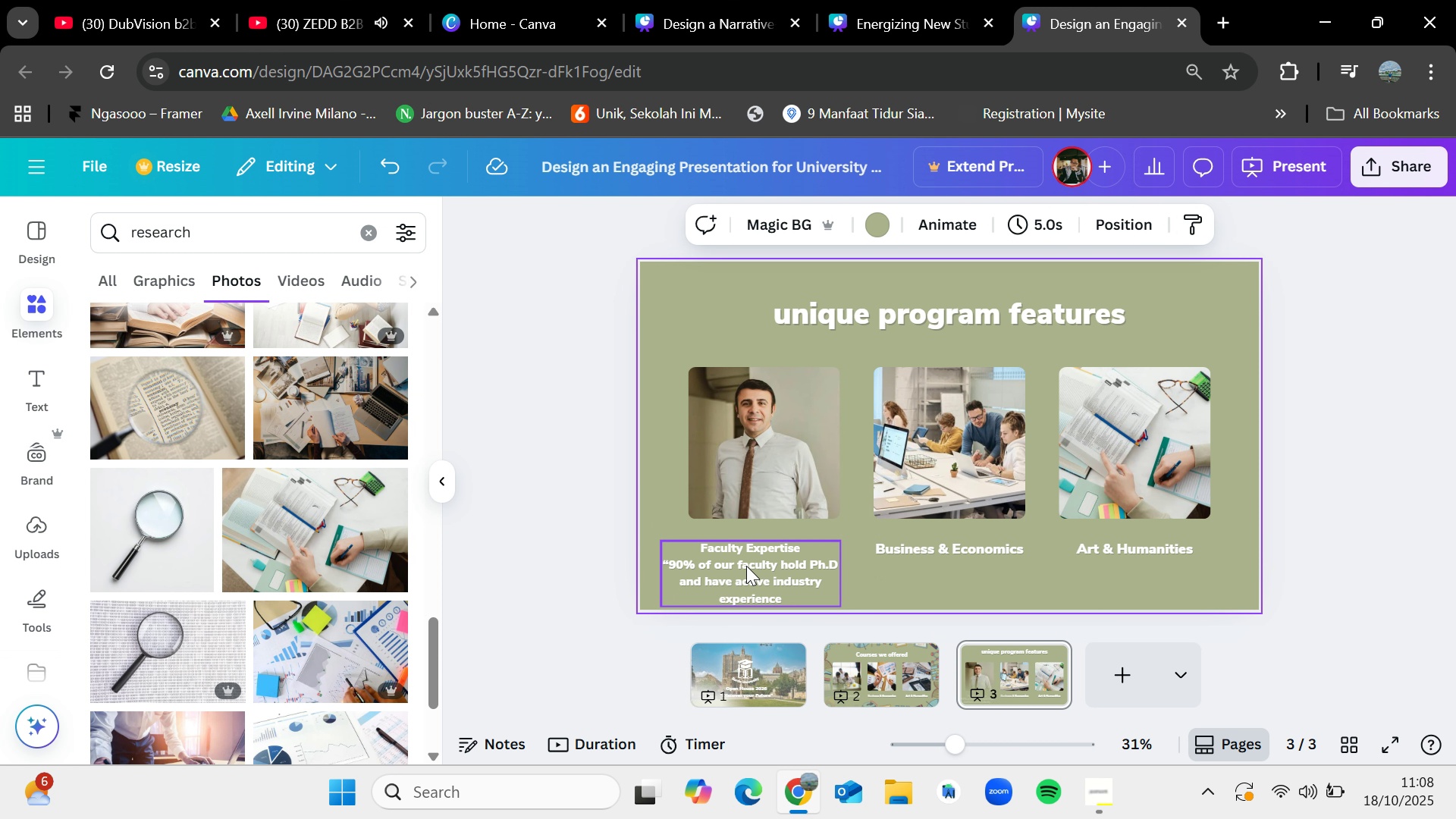 
left_click_drag(start_coordinate=[746, 566], to_coordinate=[750, 558])
 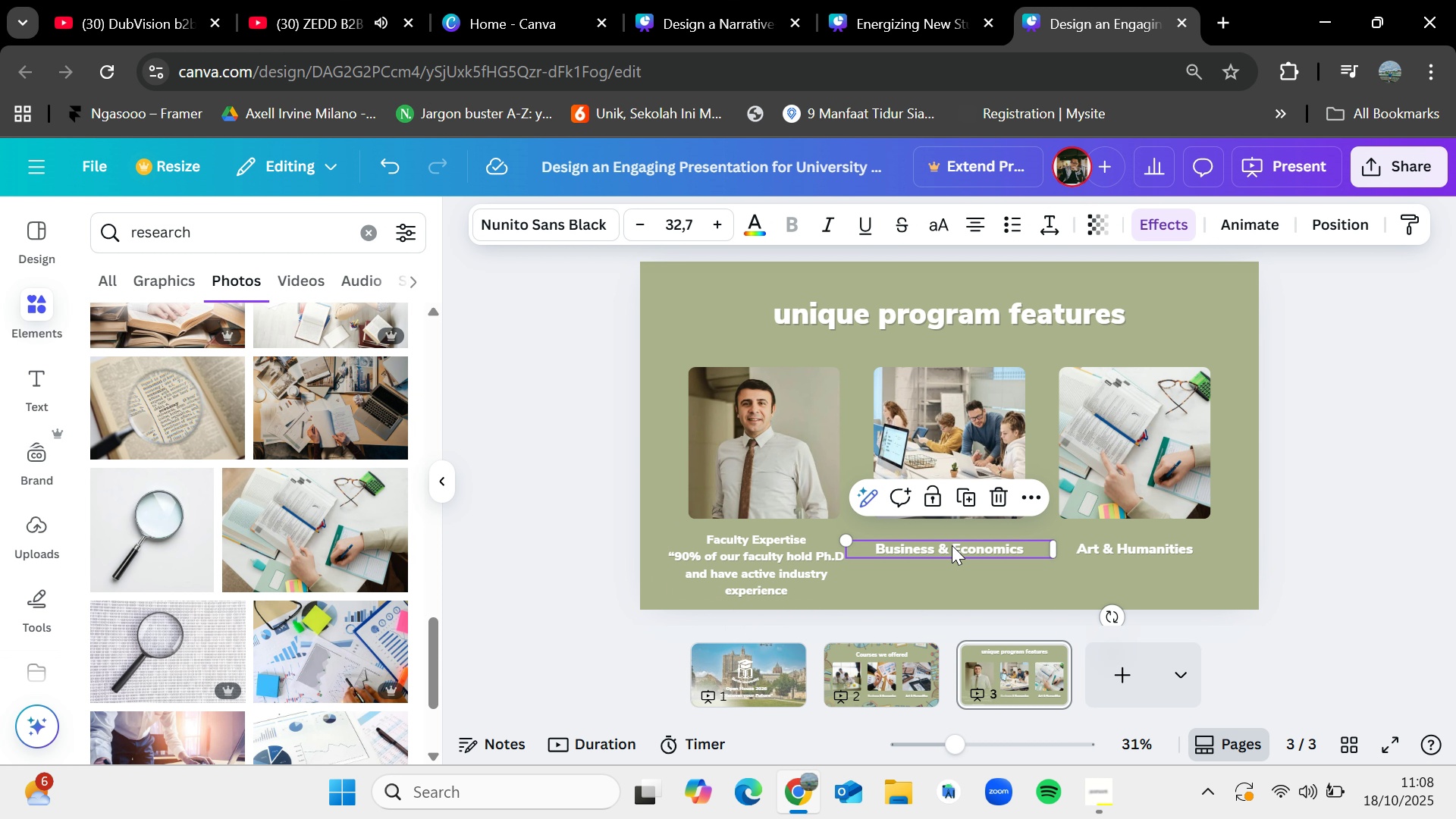 
double_click([952, 545])
 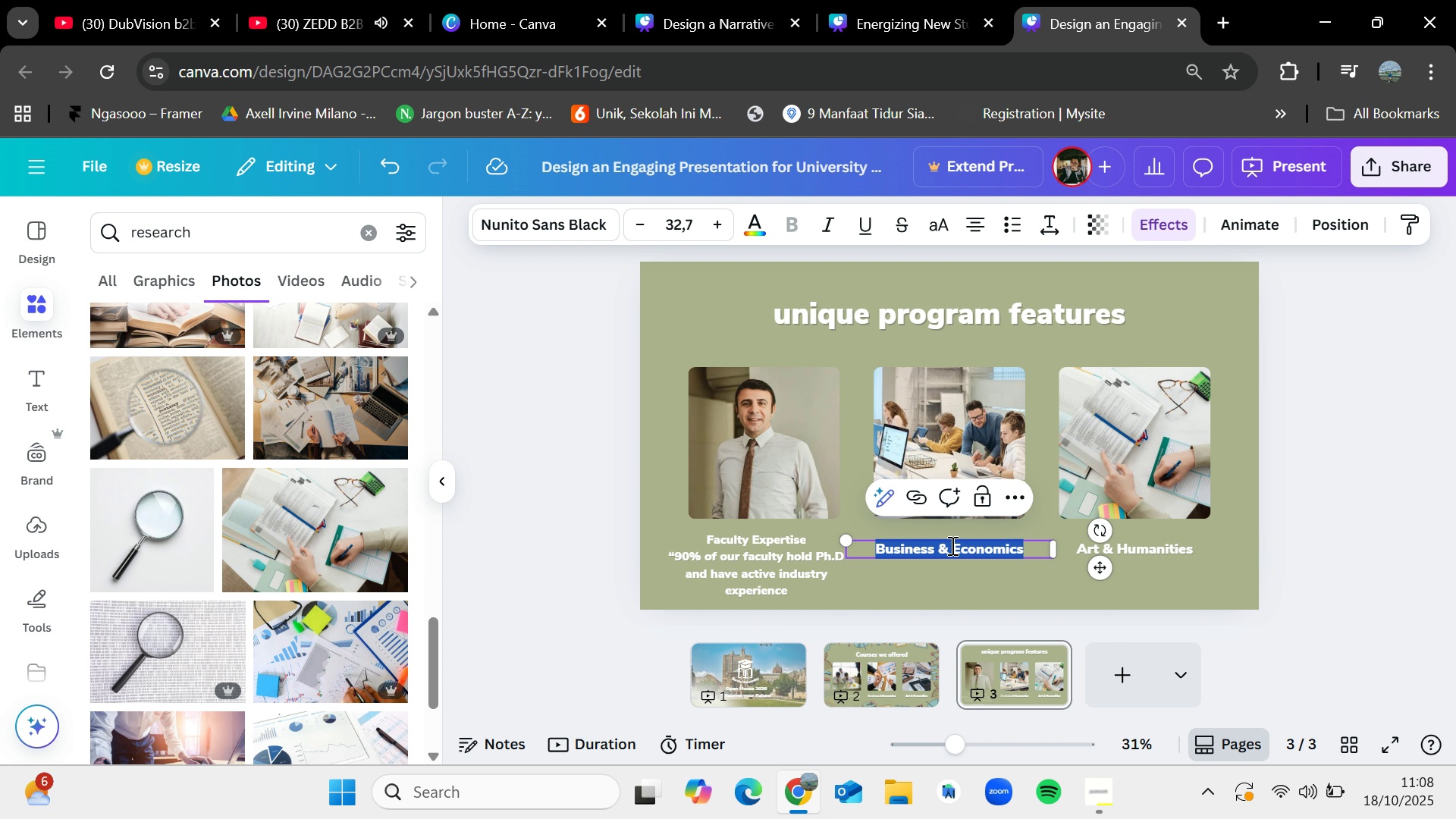 
key(Backspace)
type(Hands on )
key(Backspace)
key(Backspace)
key(Backspace)
type(On l)
key(Backspace)
type(Learning)
 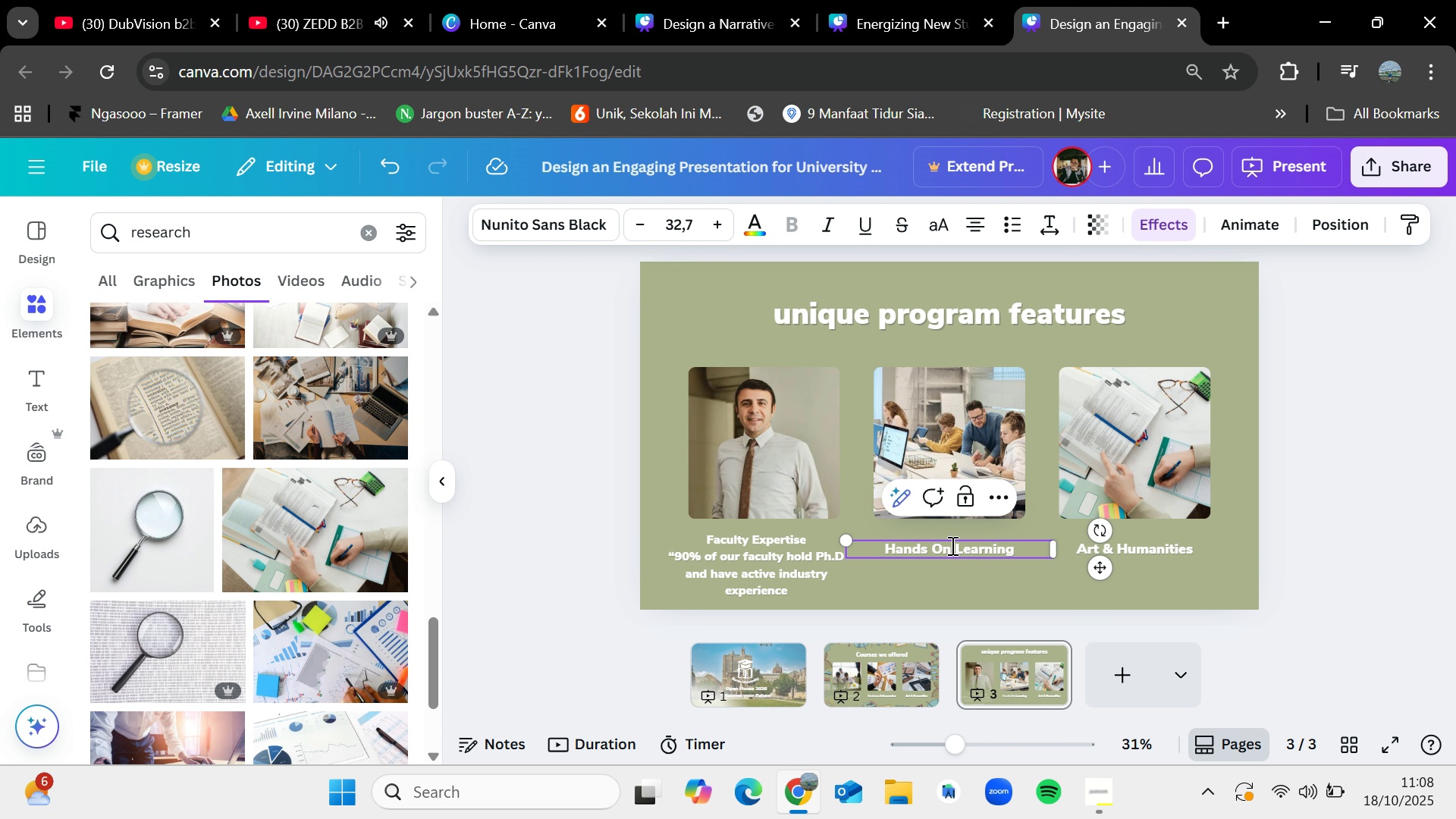 
key(Enter)
 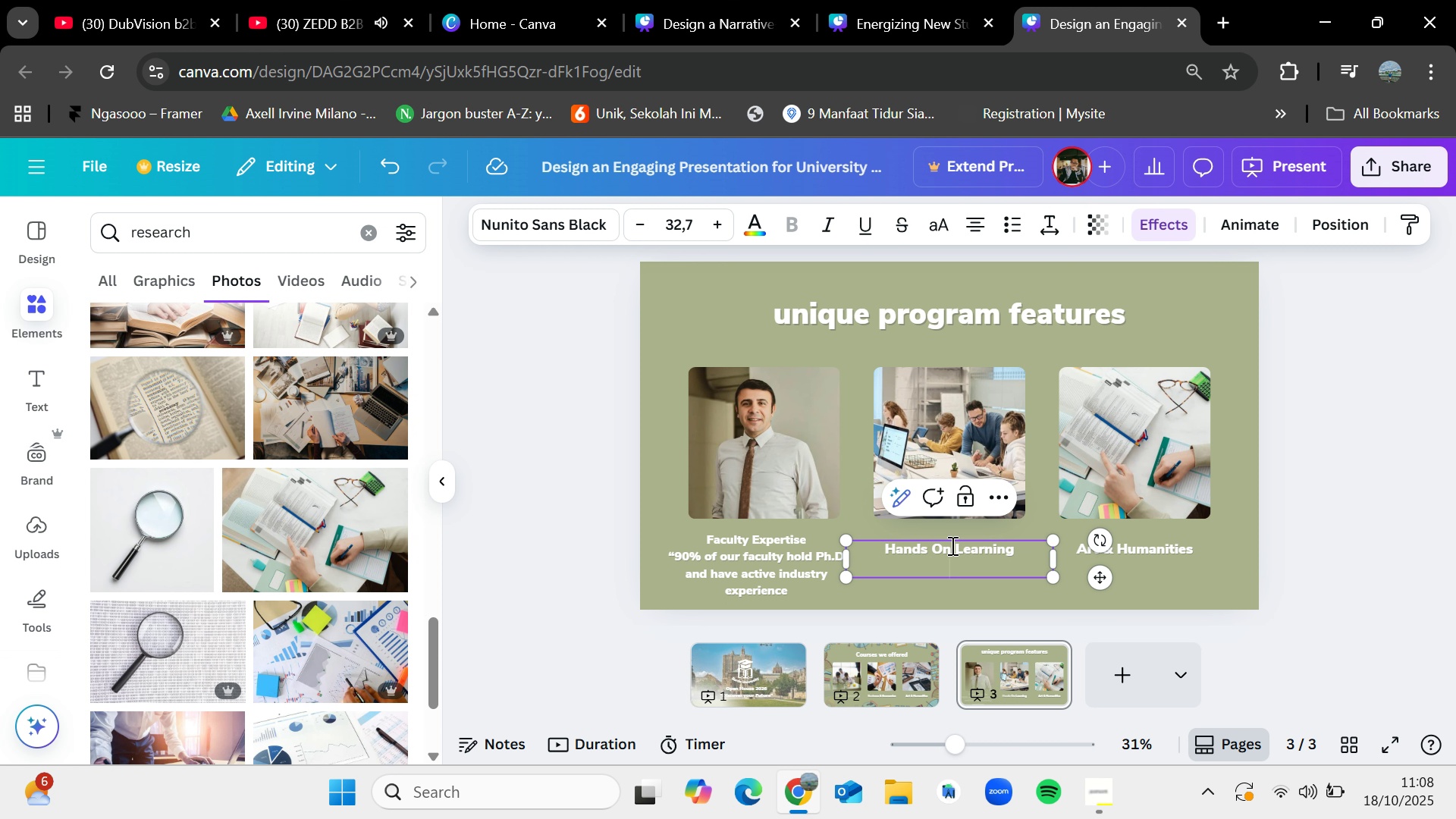 
key(Shift+Quote)
 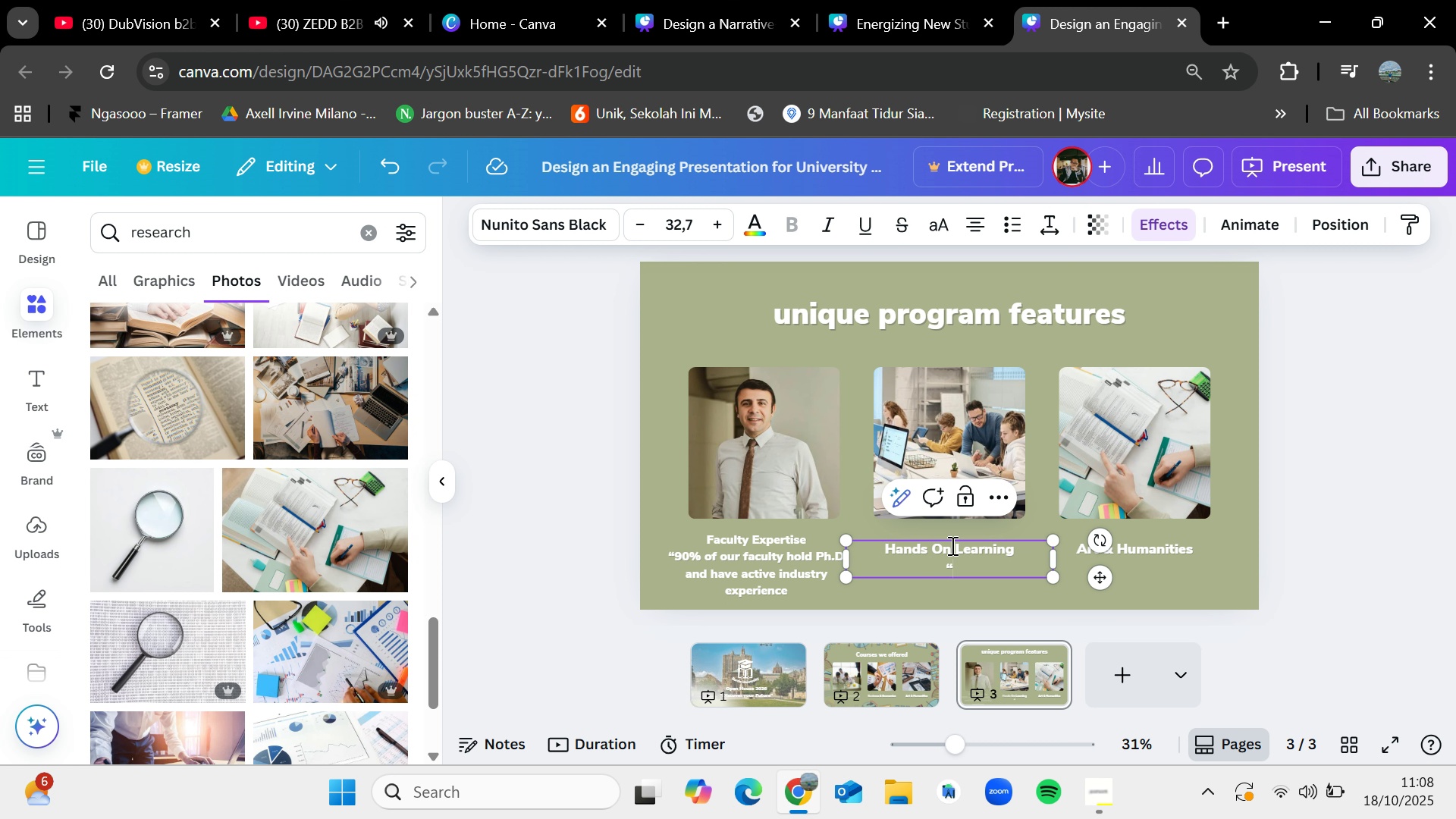 
type(Inernship)
 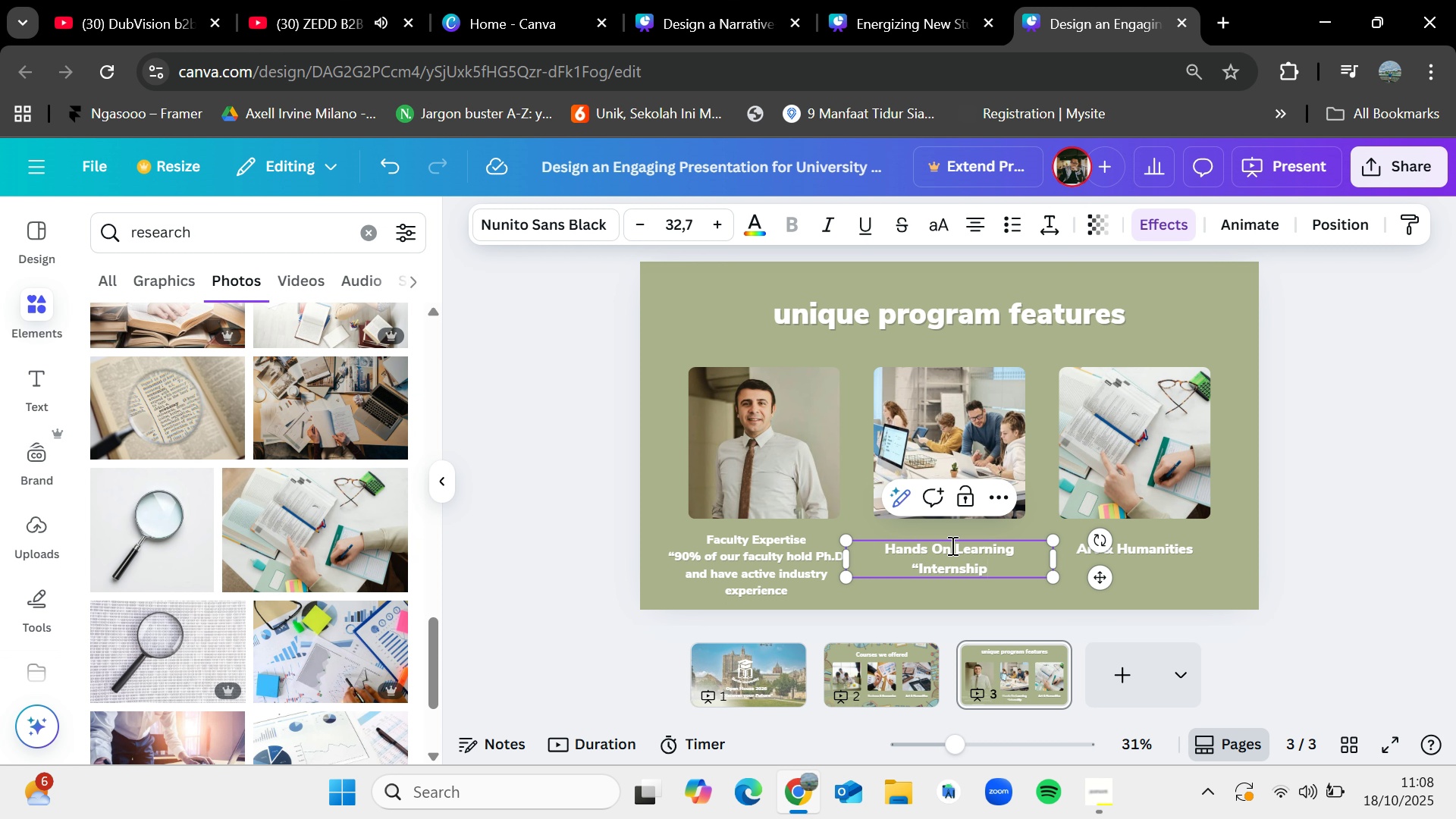 
hold_key(key=T, duration=25.89)
 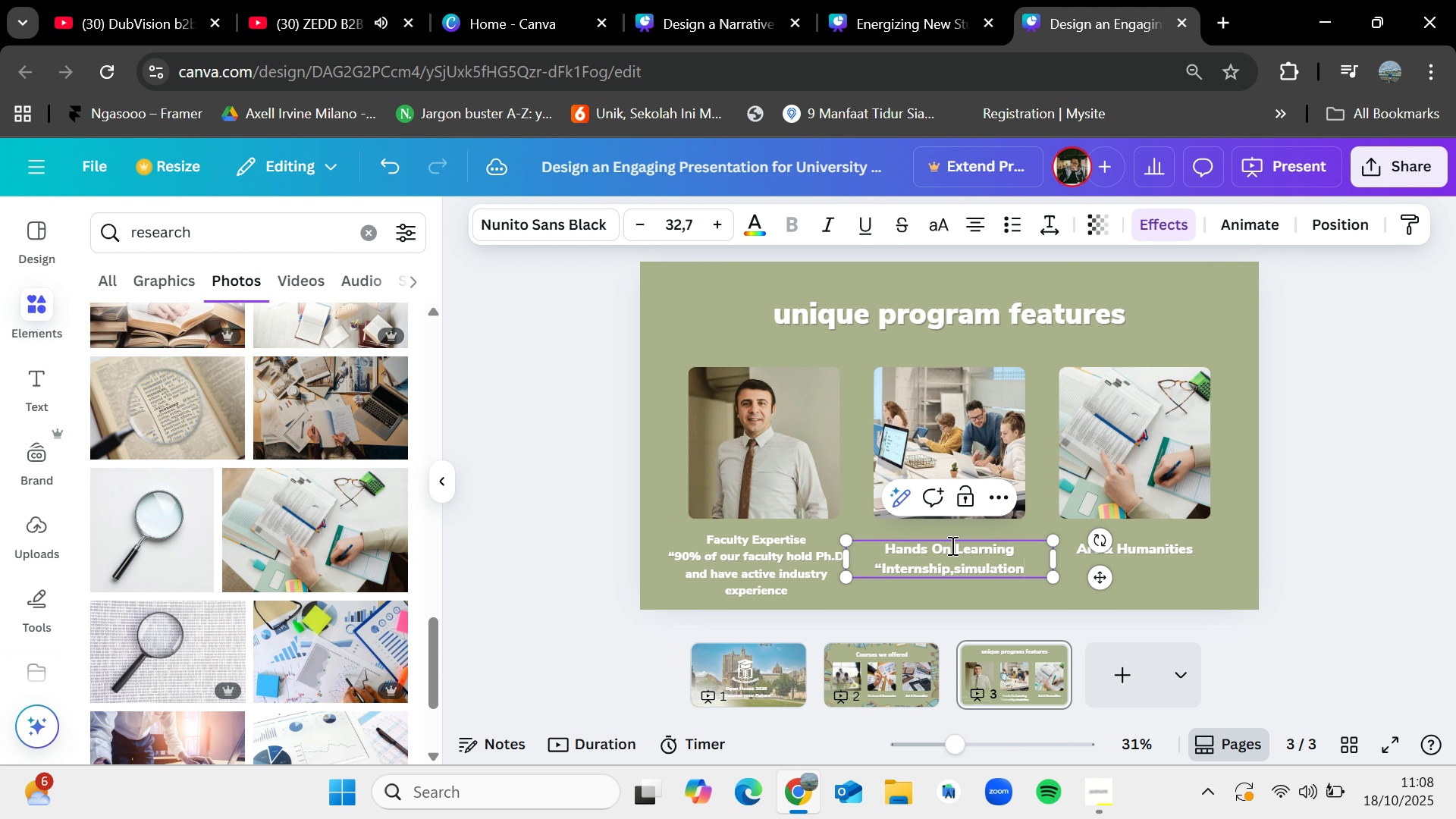 
type(,Co-op programs)
 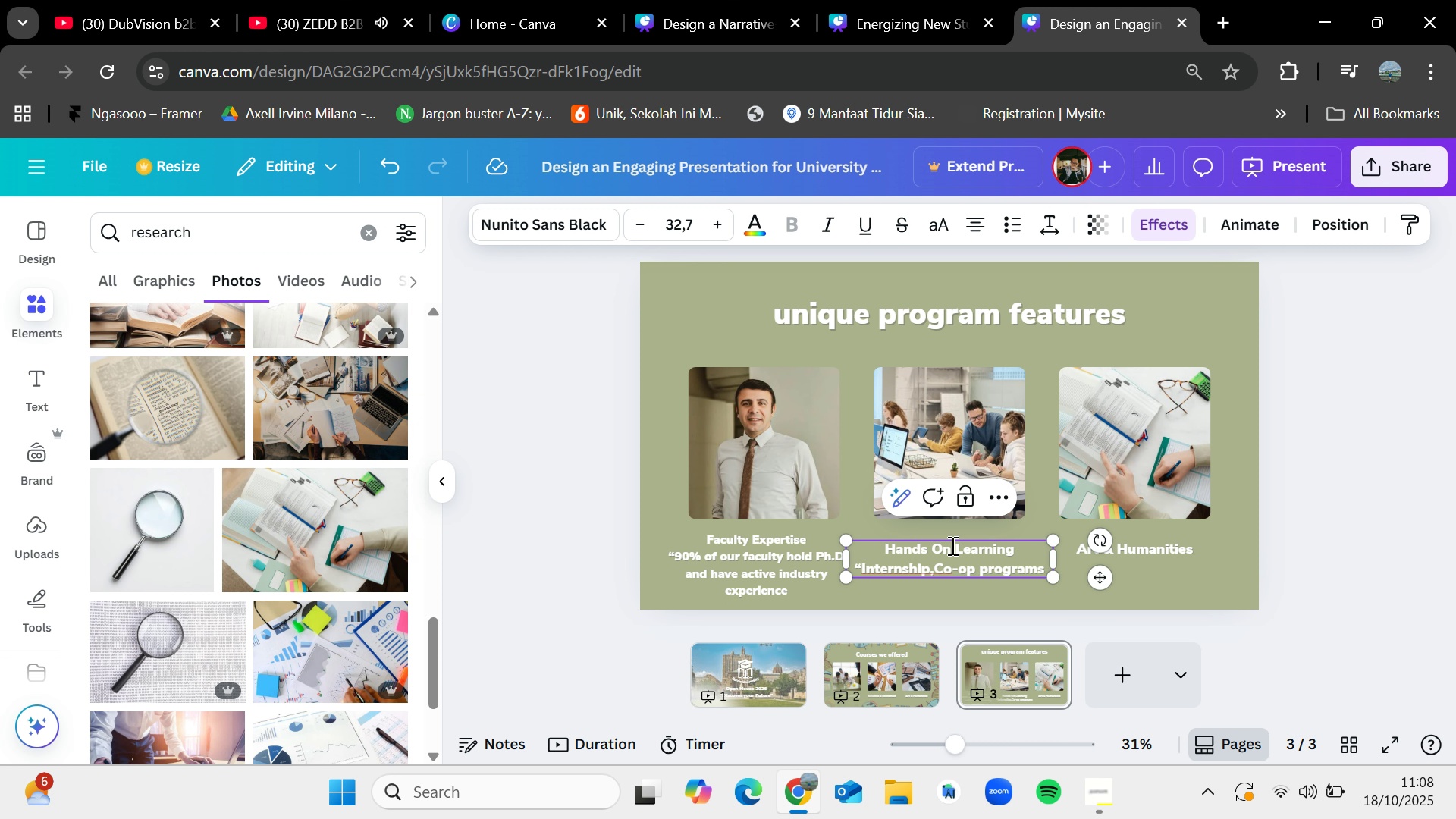 
hold_key(key=Backspace, duration=0.68)
 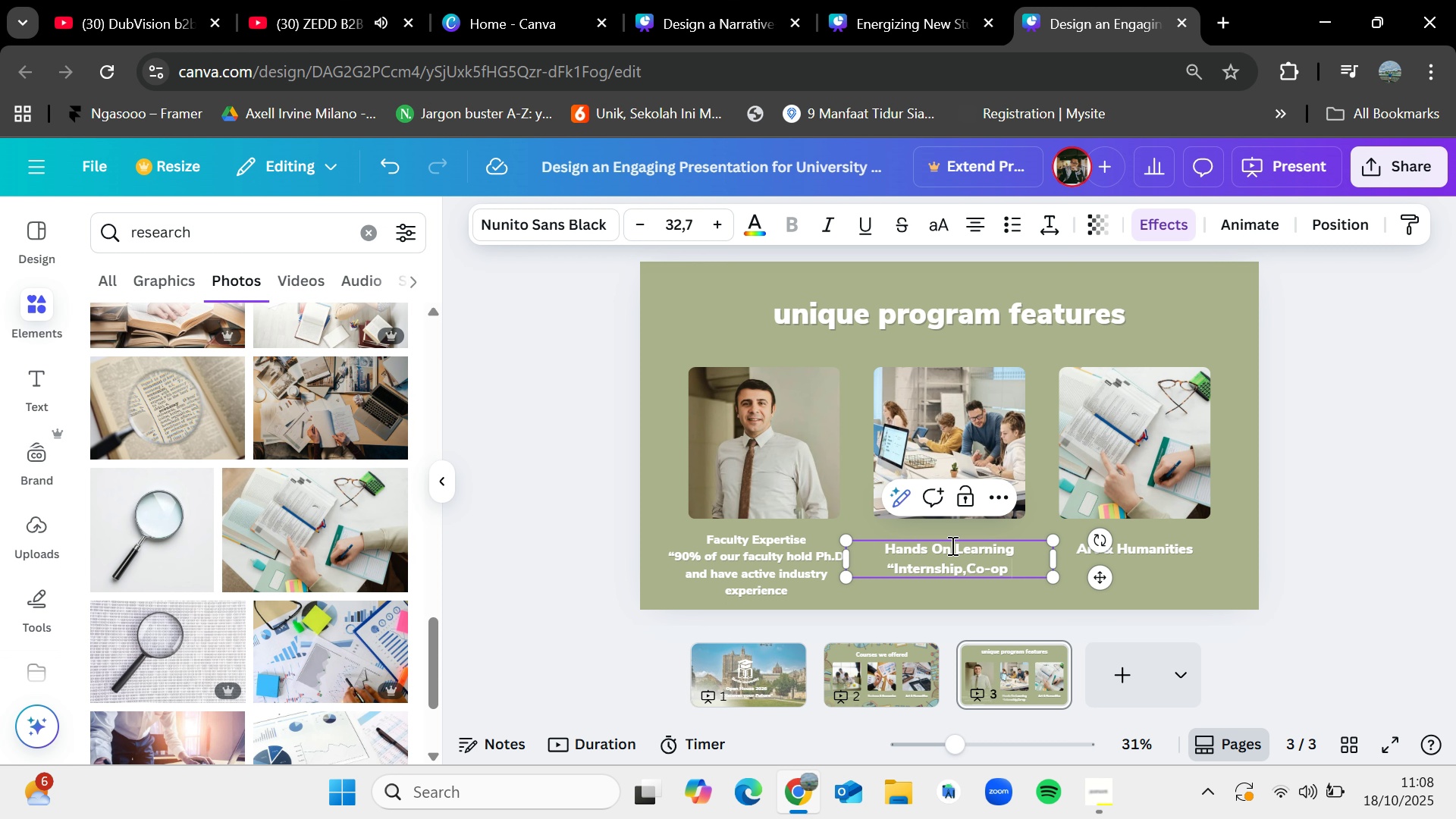 
key(Backspace)
key(Backspace)
key(Backspace)
key(Backspace)
key(Backspace)
key(Backspace)
key(Backspace)
type(l)
key(Backspace)
type(simulaion labs and etc)
 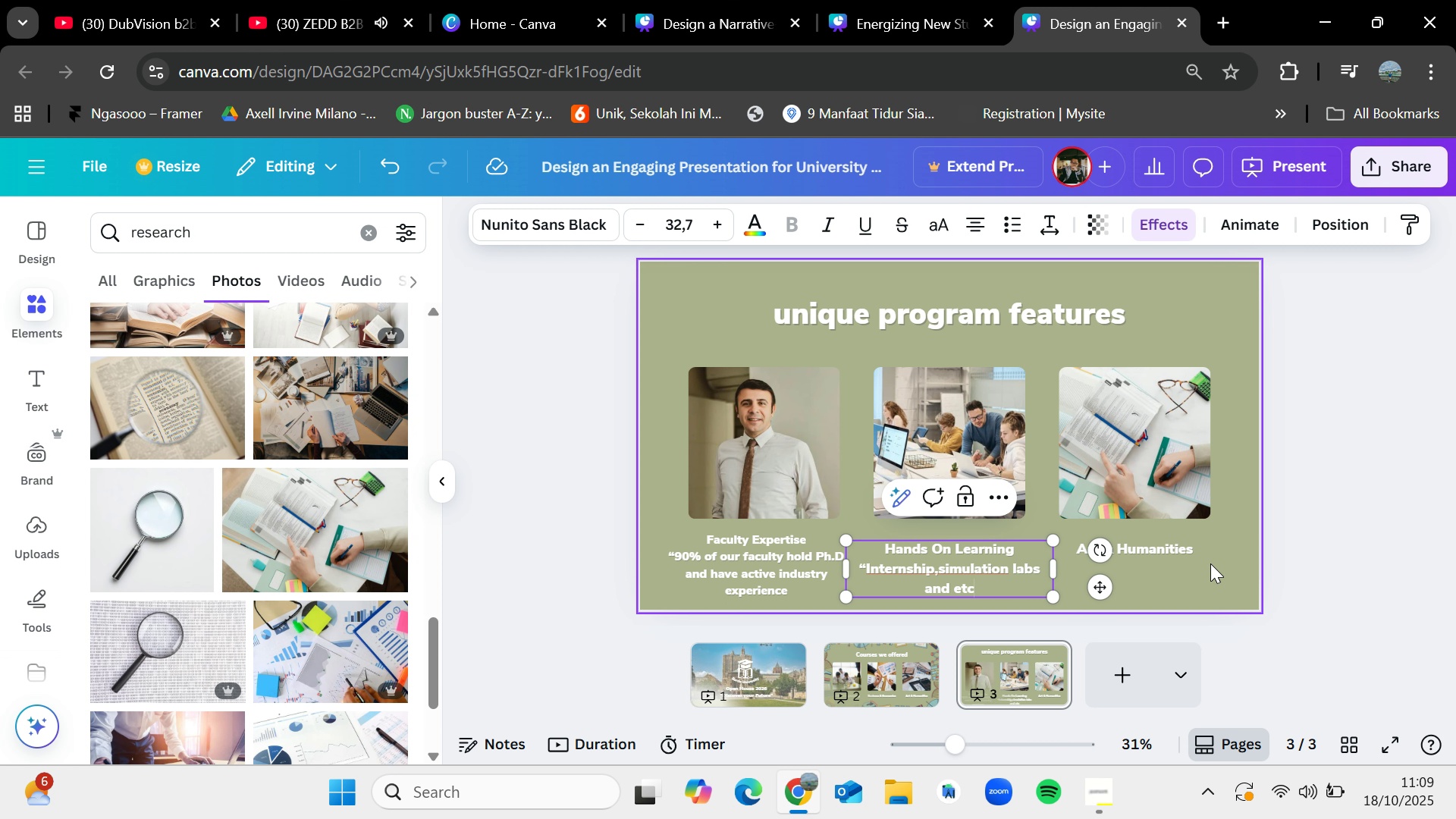 
left_click([1275, 564])
 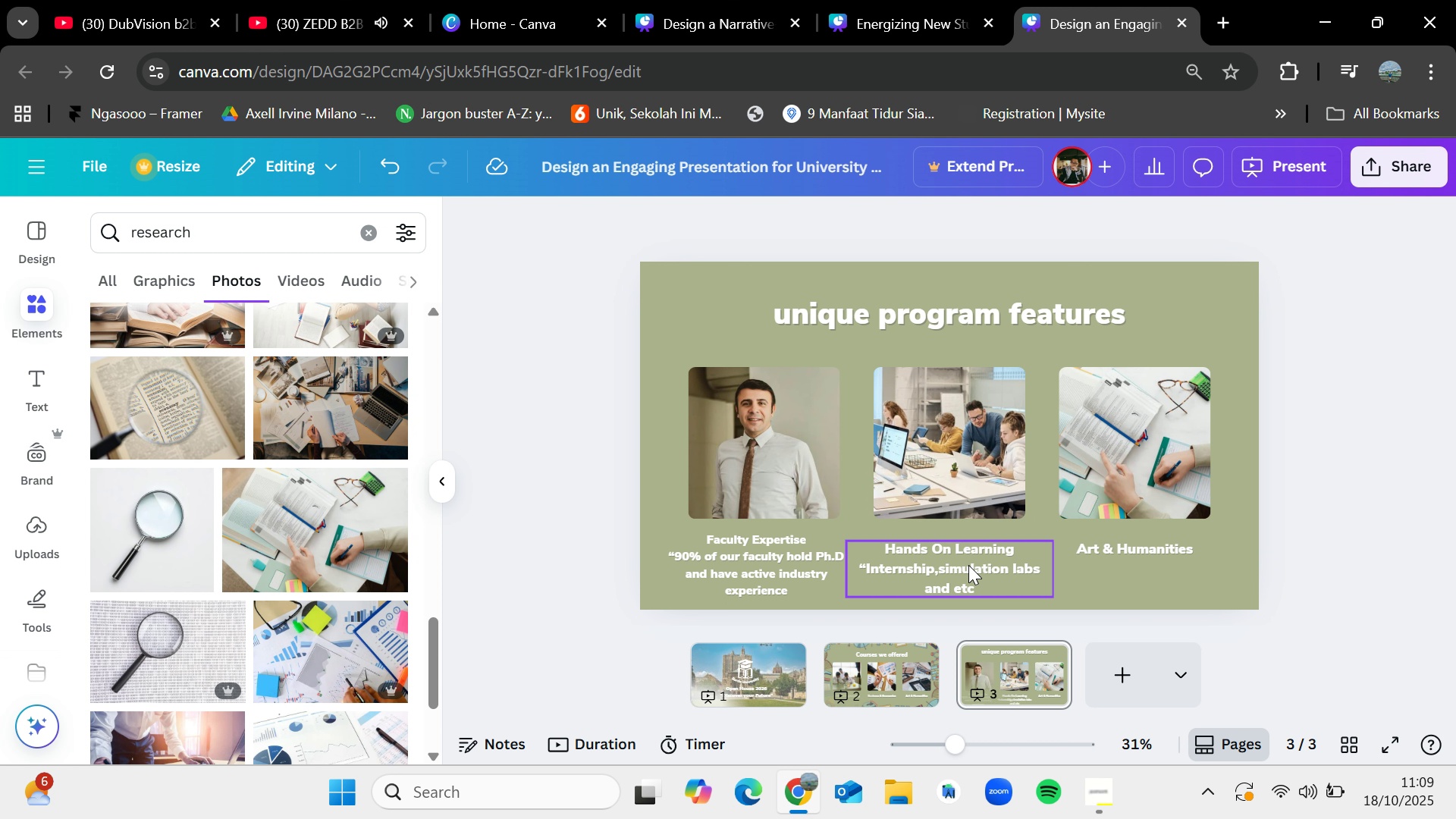 
left_click([968, 565])
 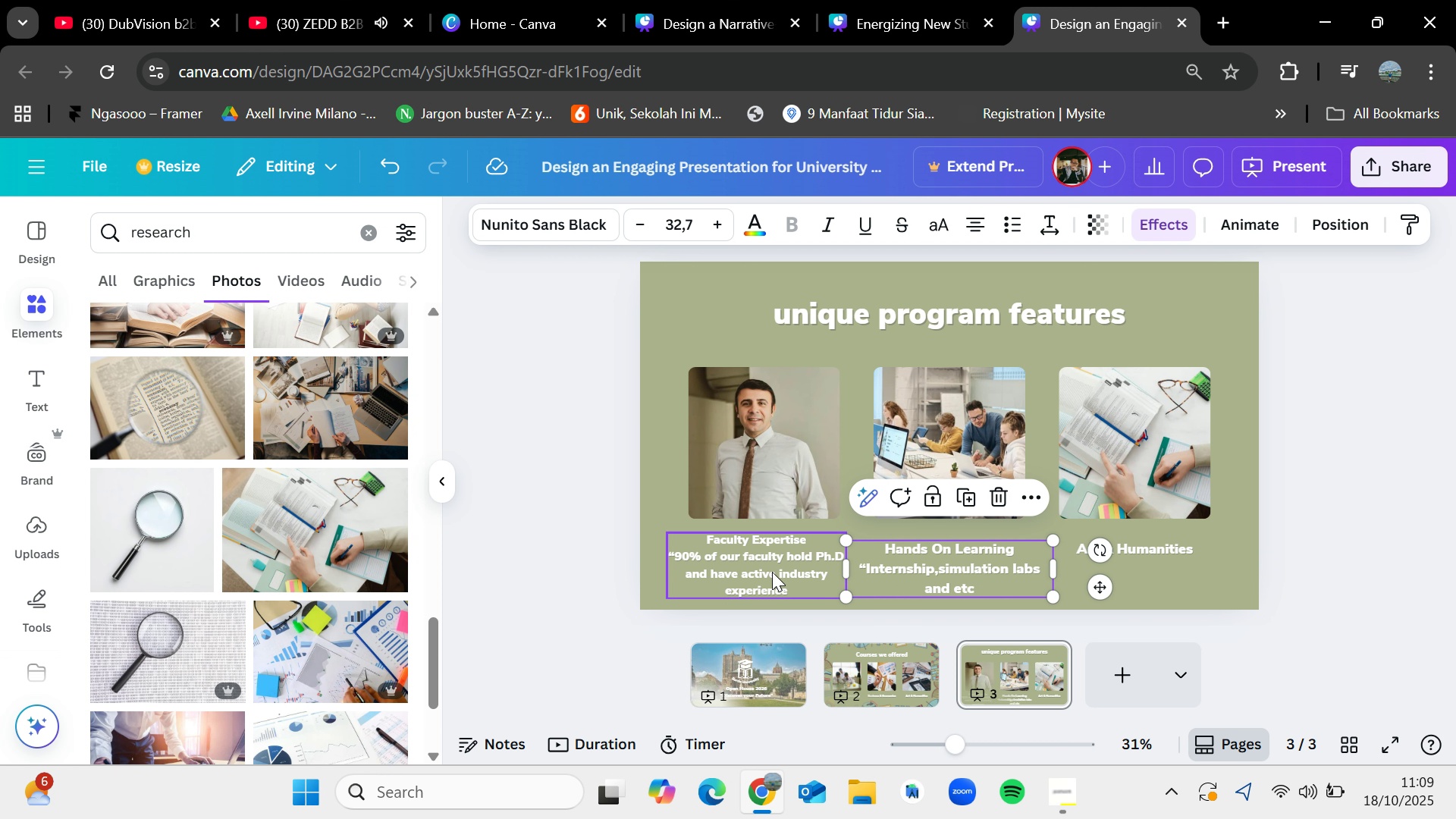 
left_click([772, 572])
 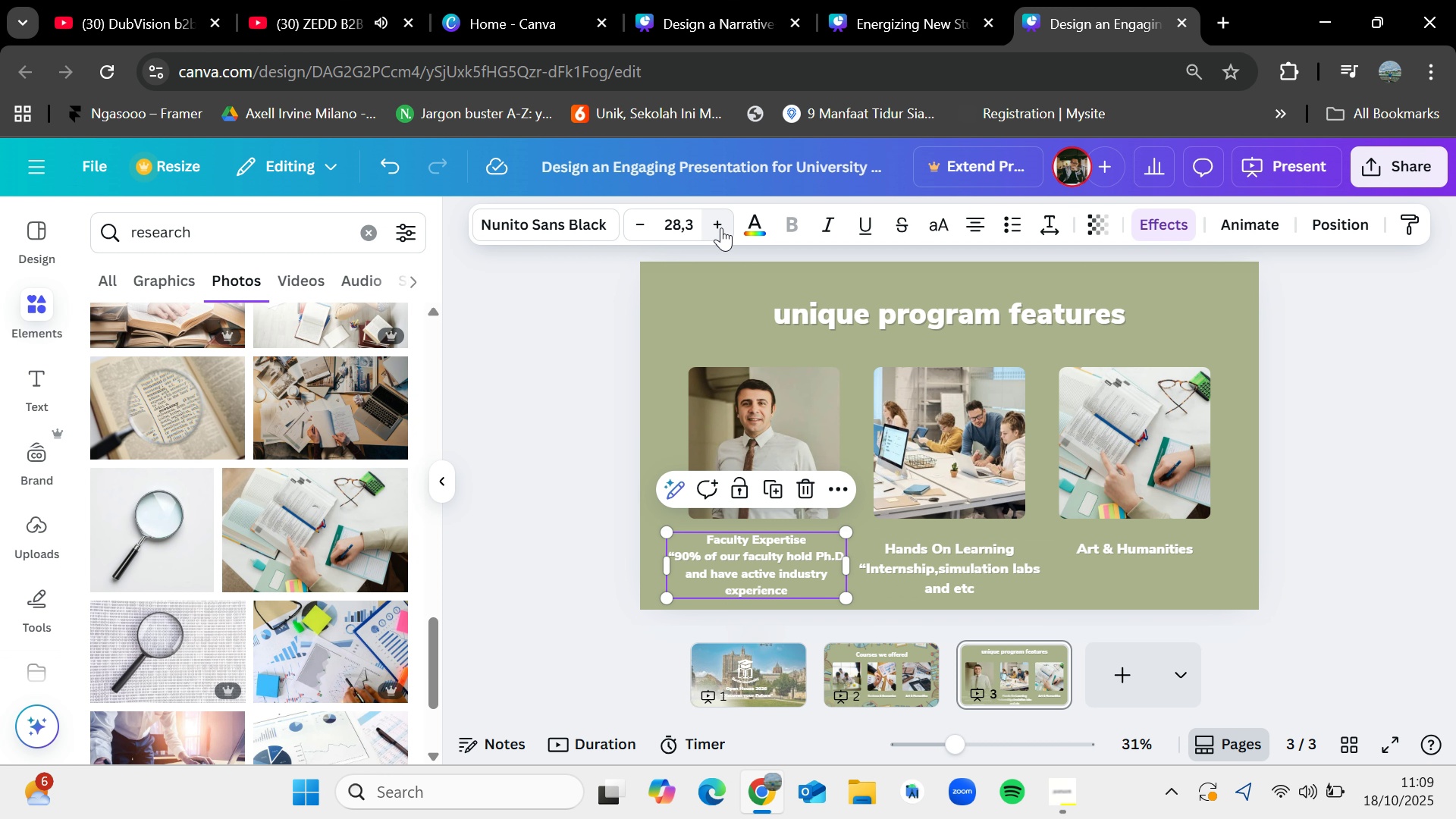 
left_click([721, 224])
 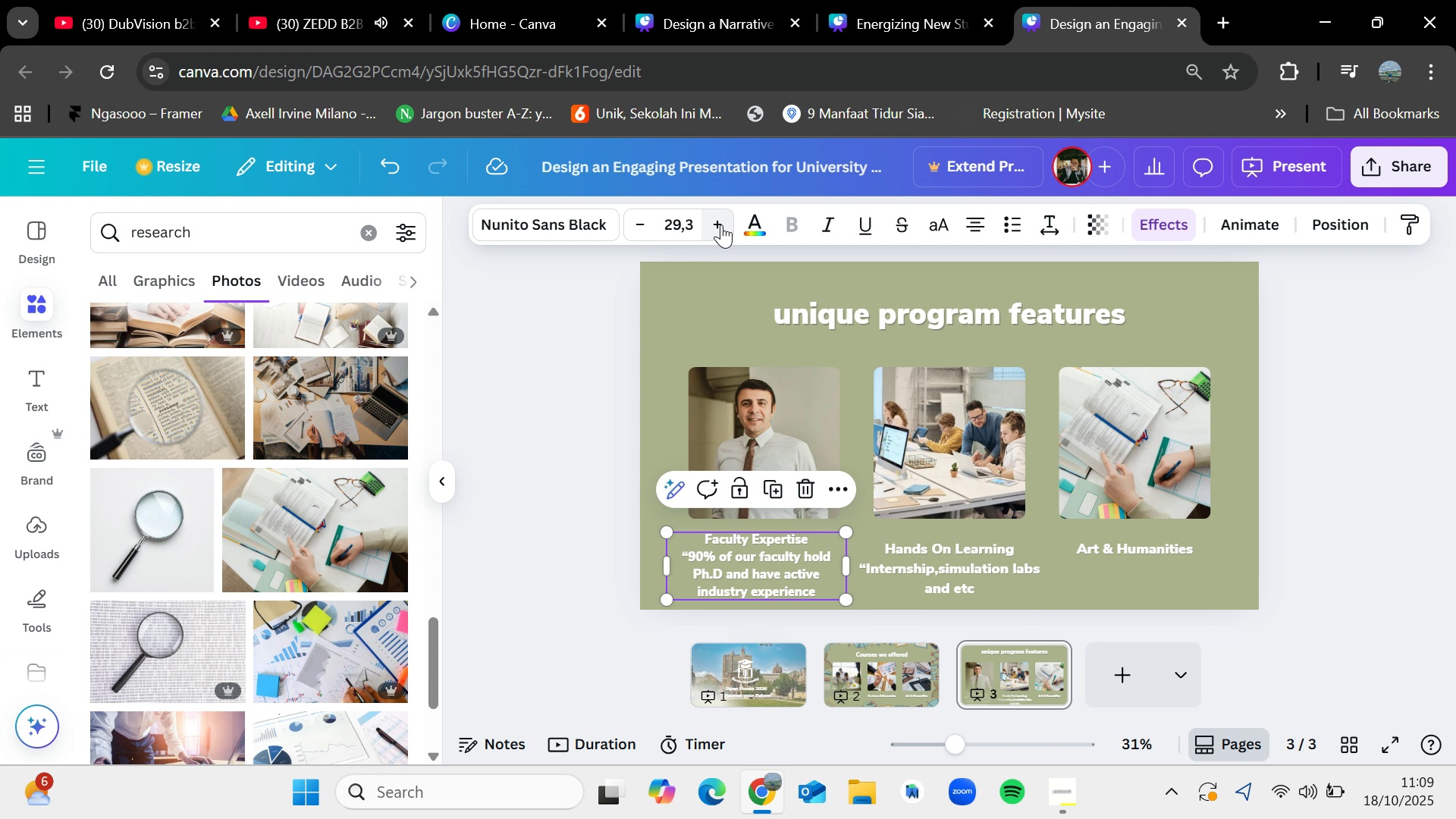 
left_click([721, 224])
 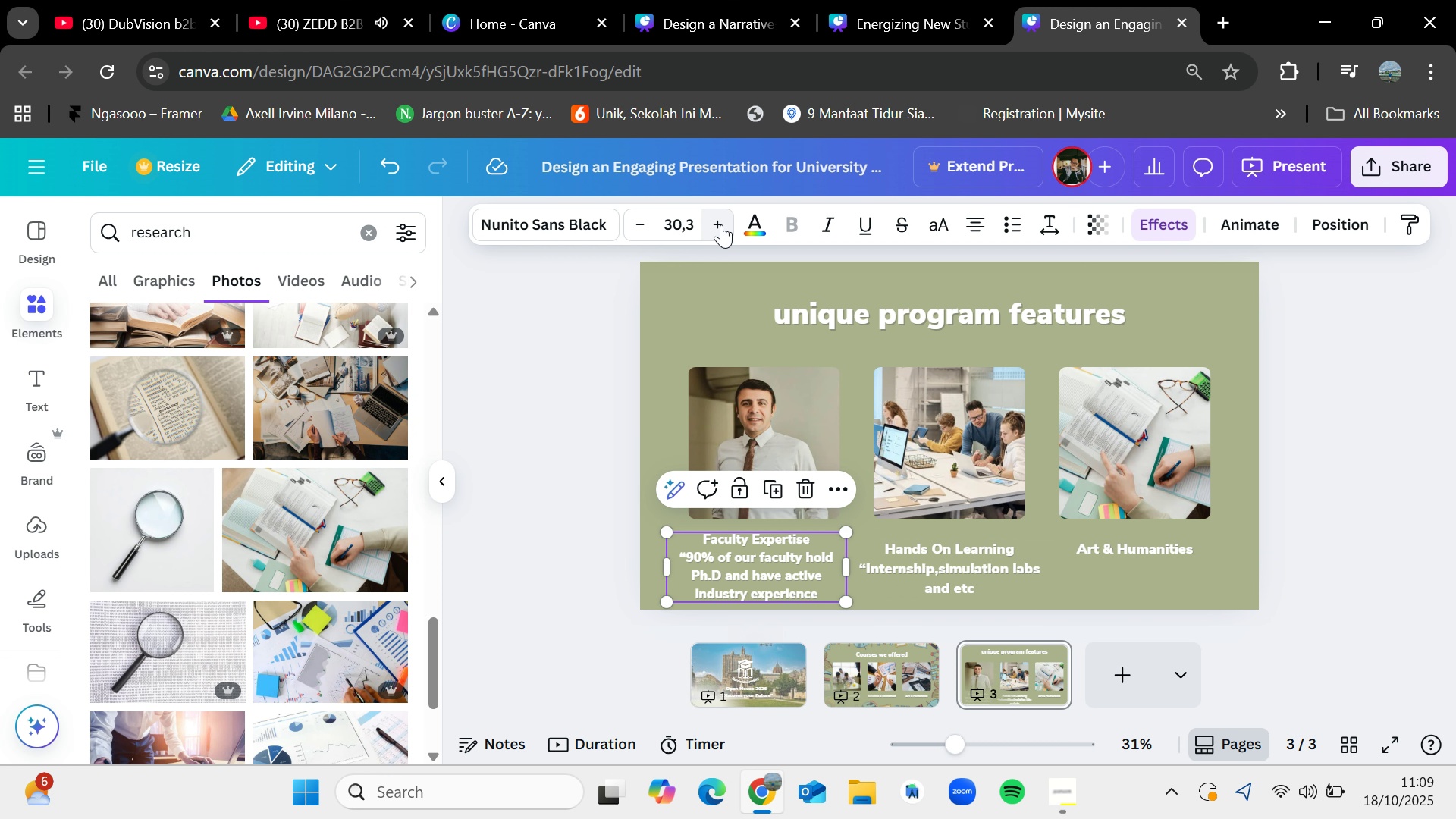 
left_click([721, 224])
 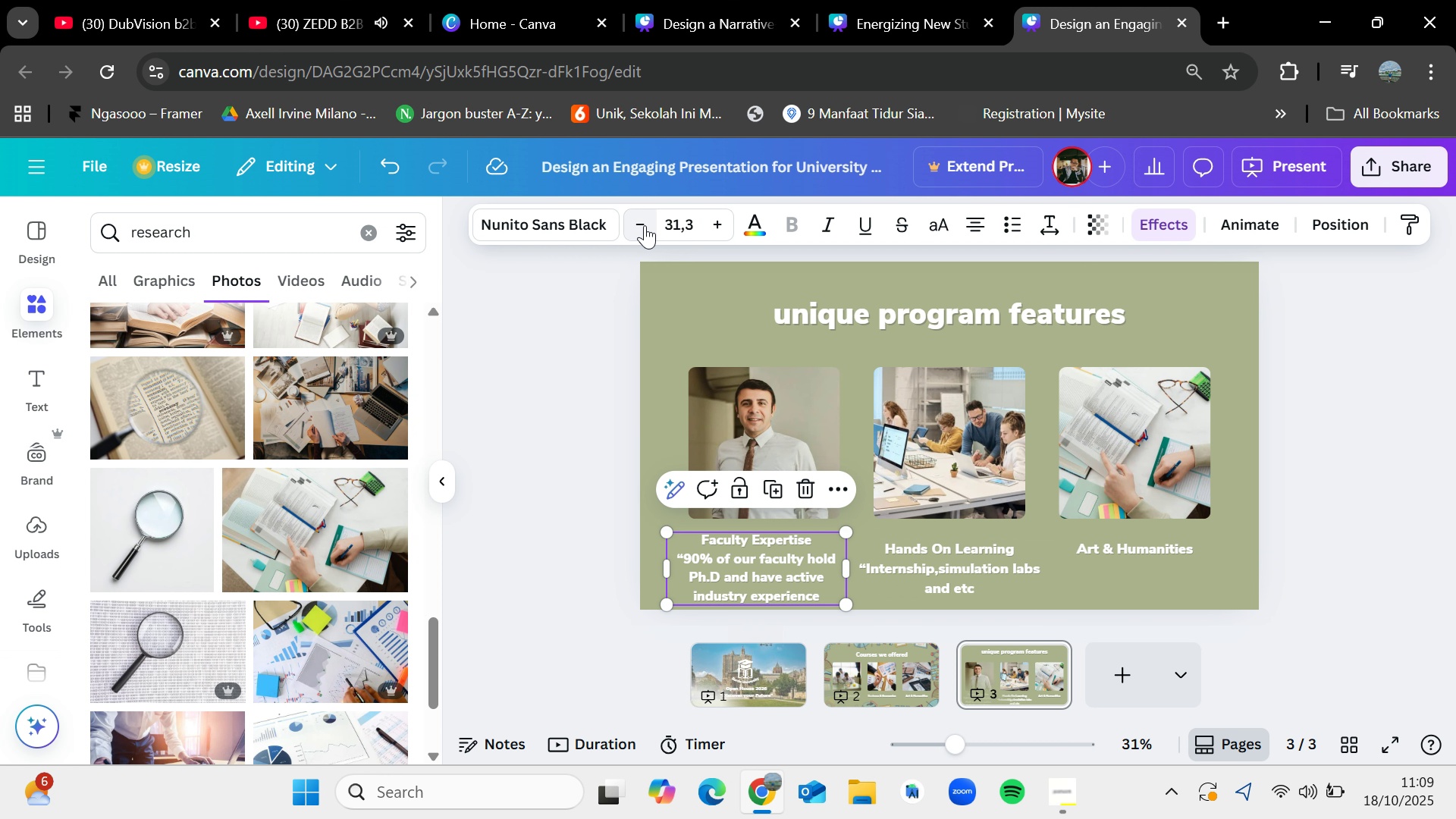 
double_click([645, 225])
 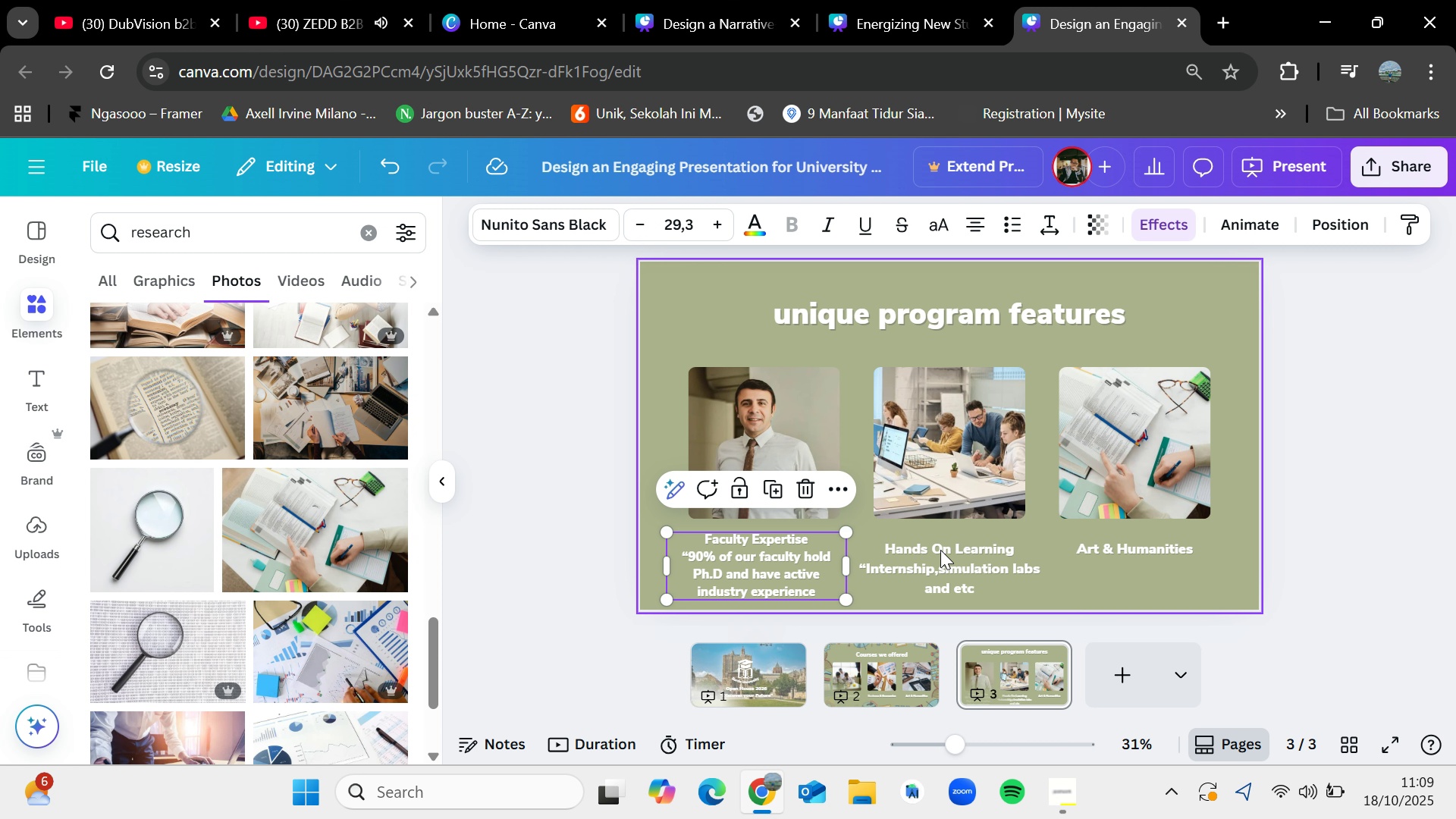 
left_click([943, 558])
 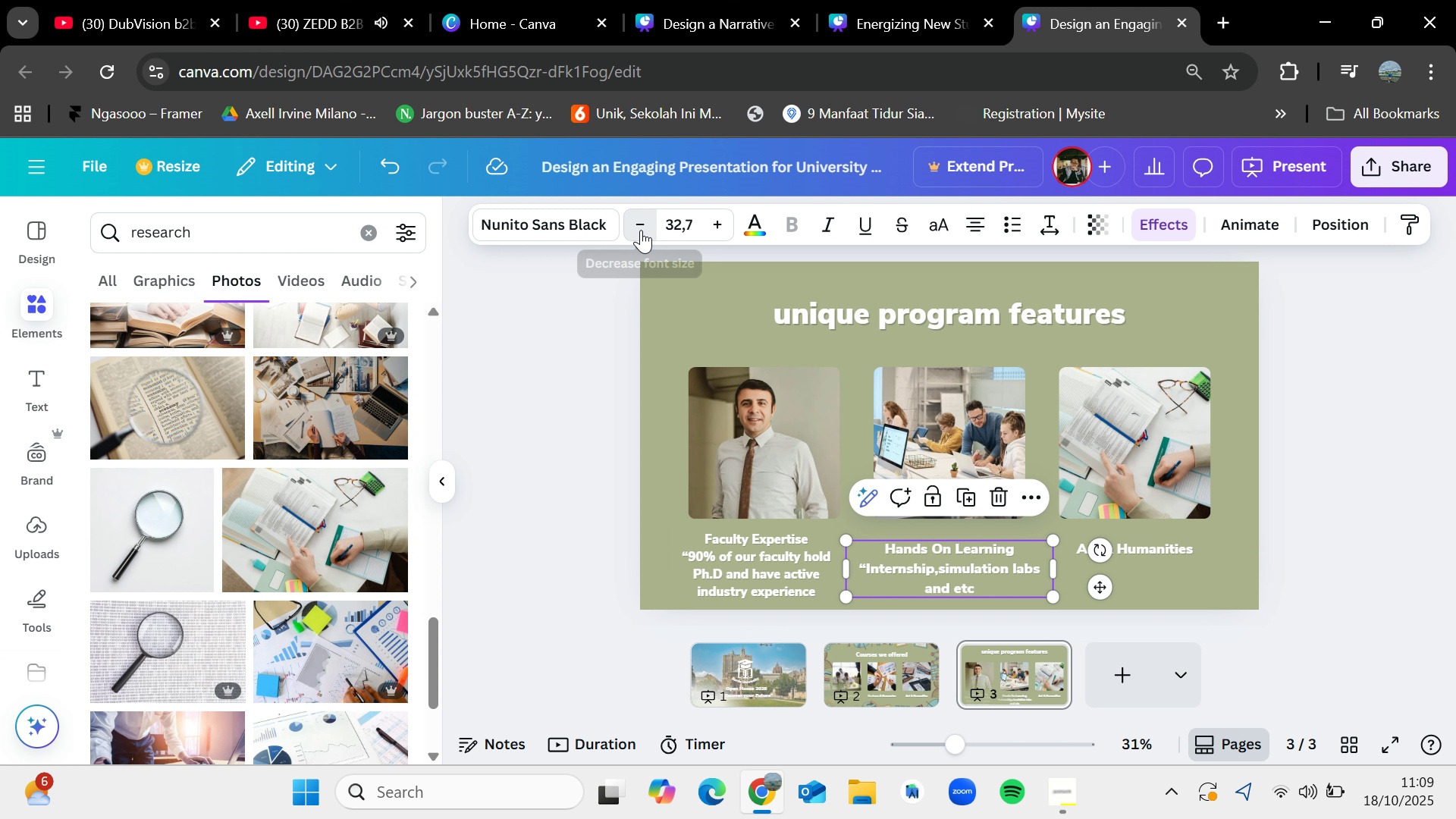 
double_click([641, 230])
 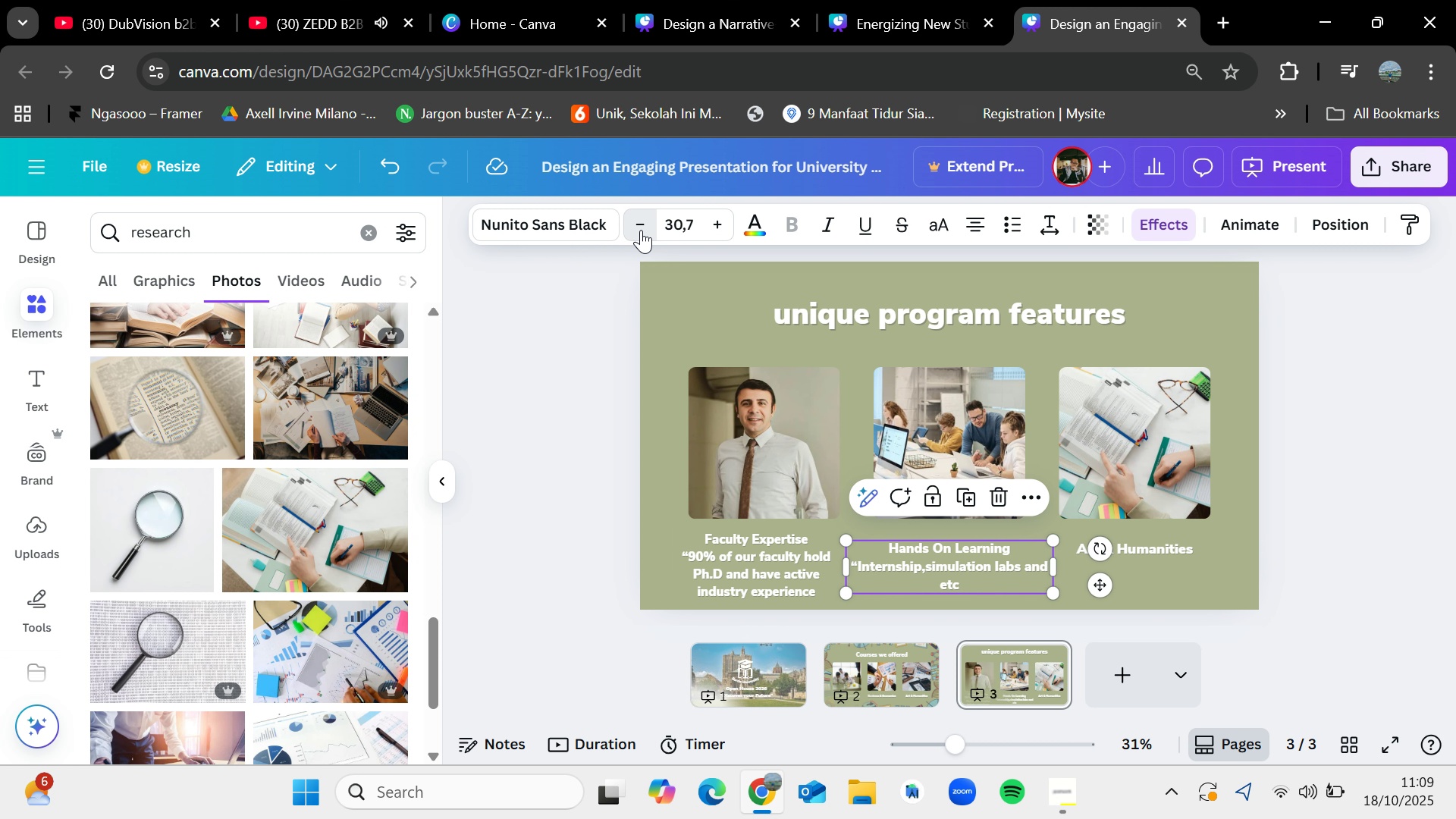 
triple_click([641, 230])
 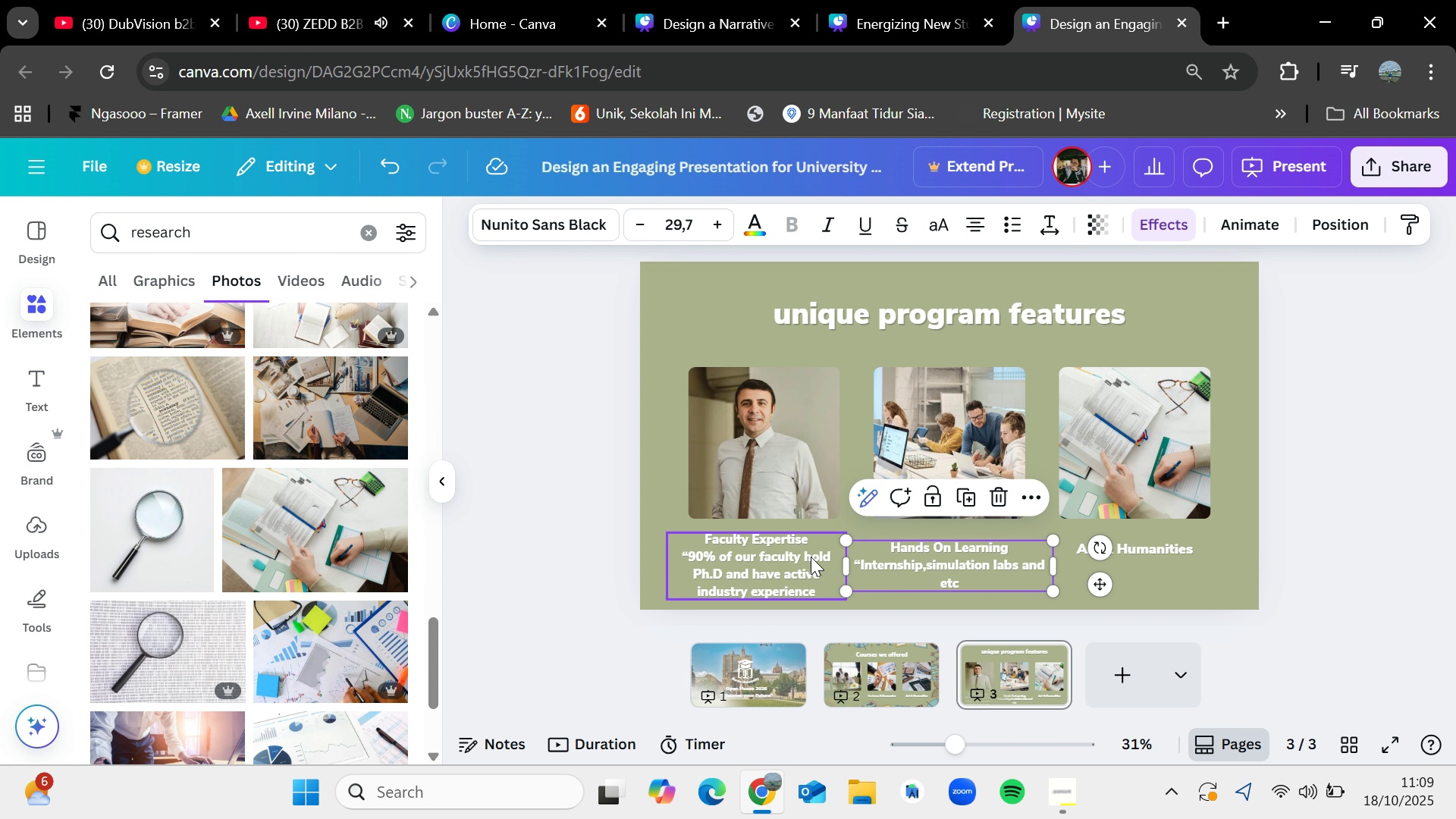 
left_click([795, 569])
 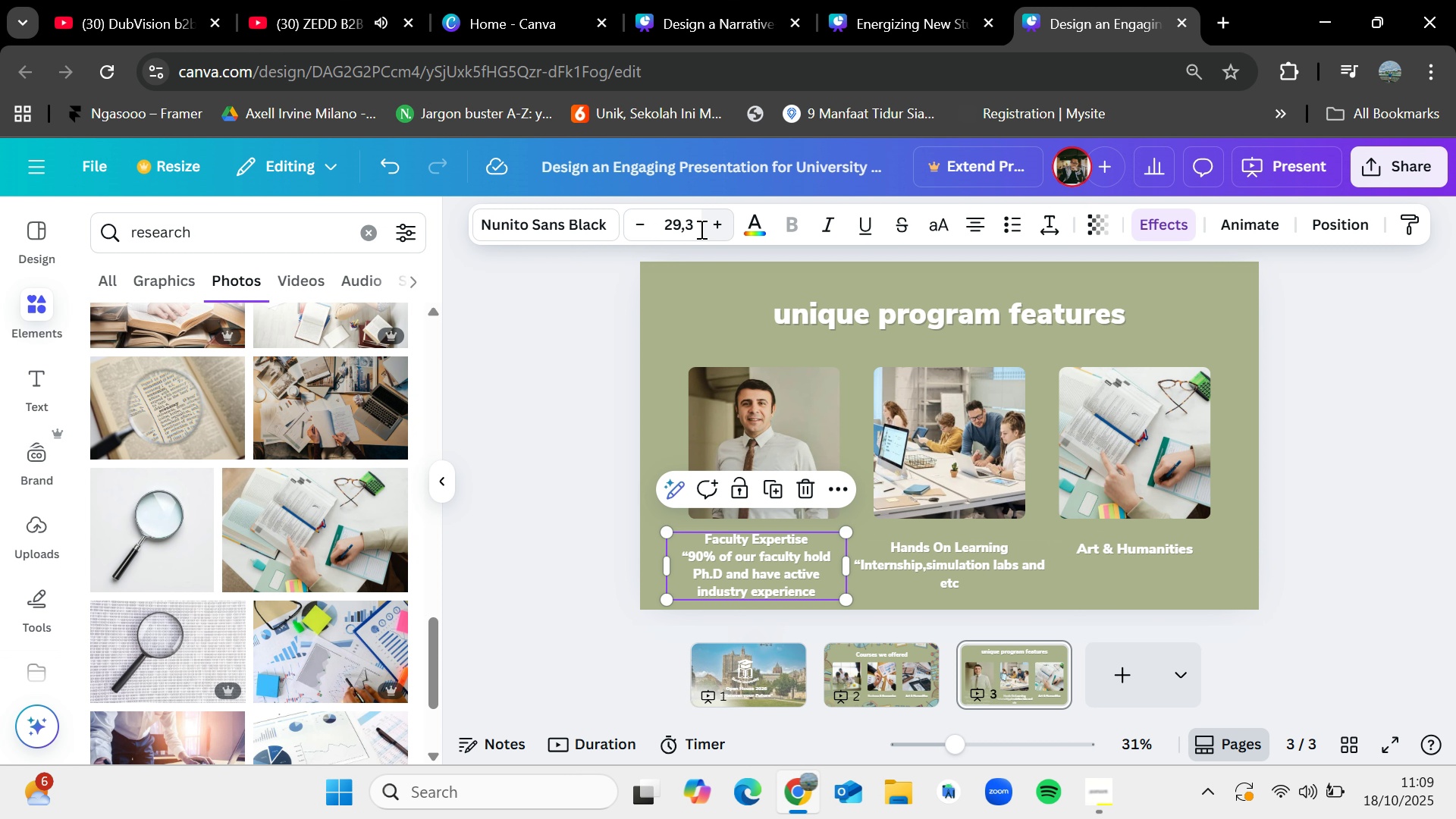 
left_click([700, 228])
 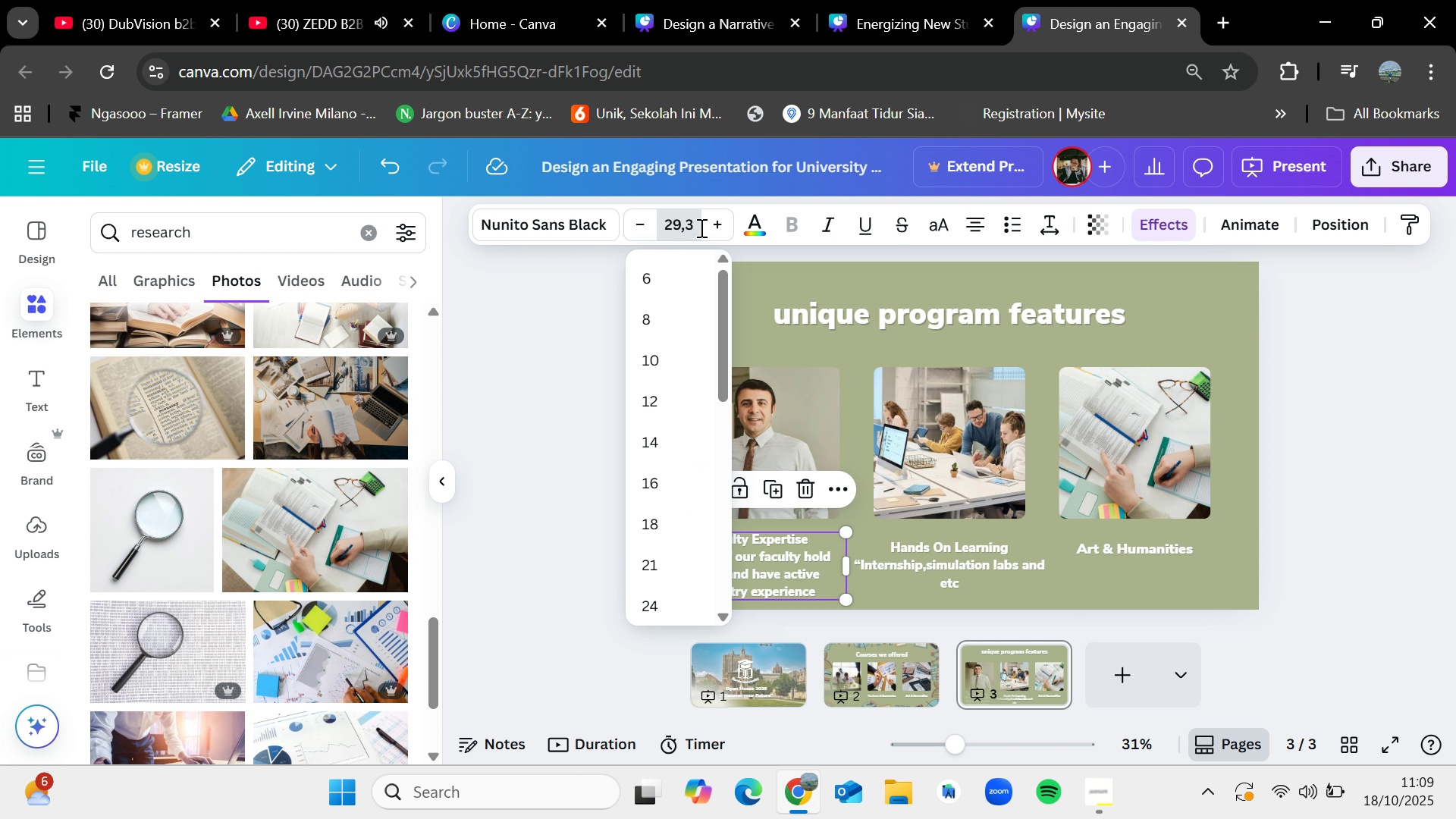 
double_click([700, 228])
 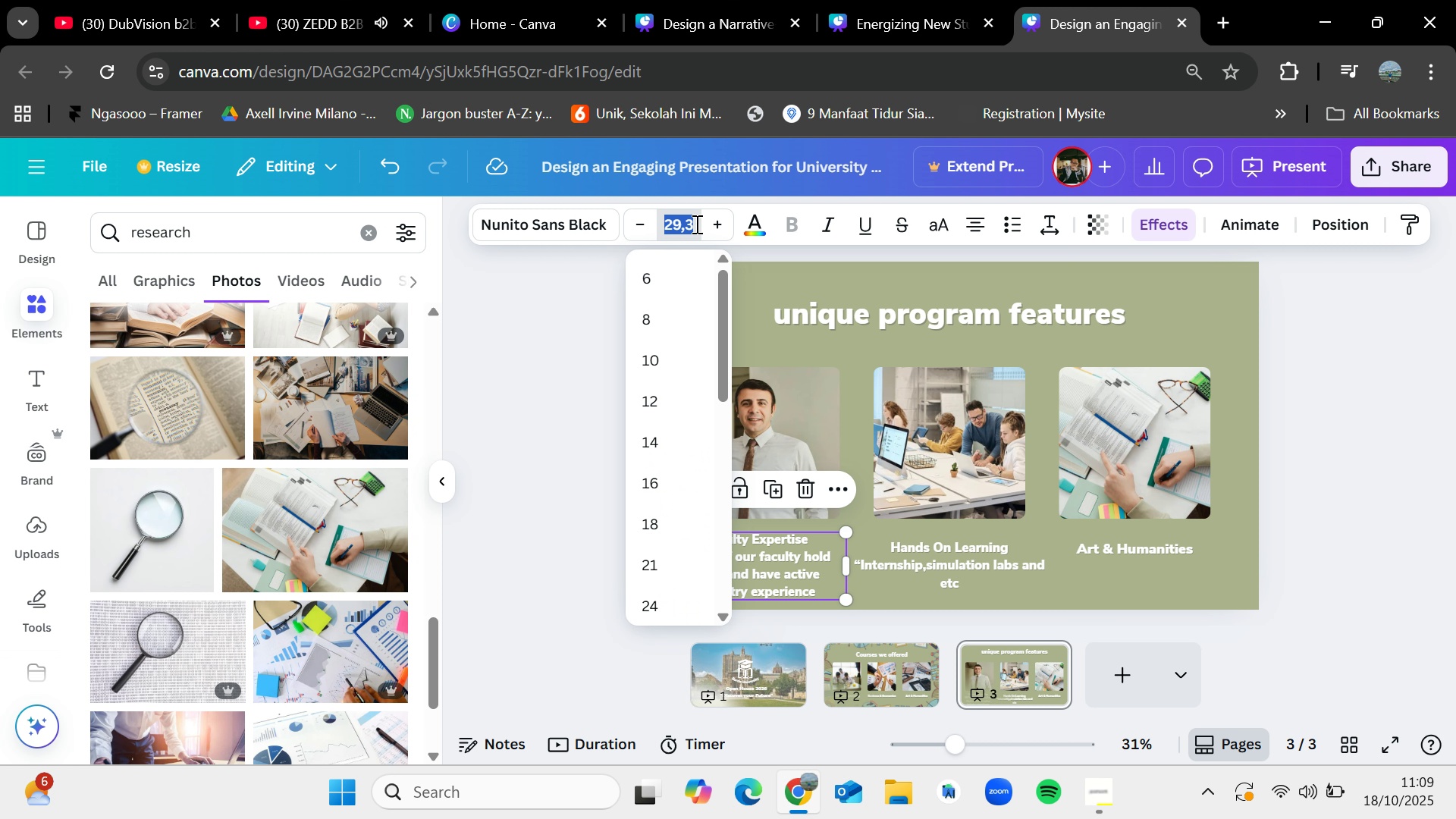 
double_click([695, 224])
 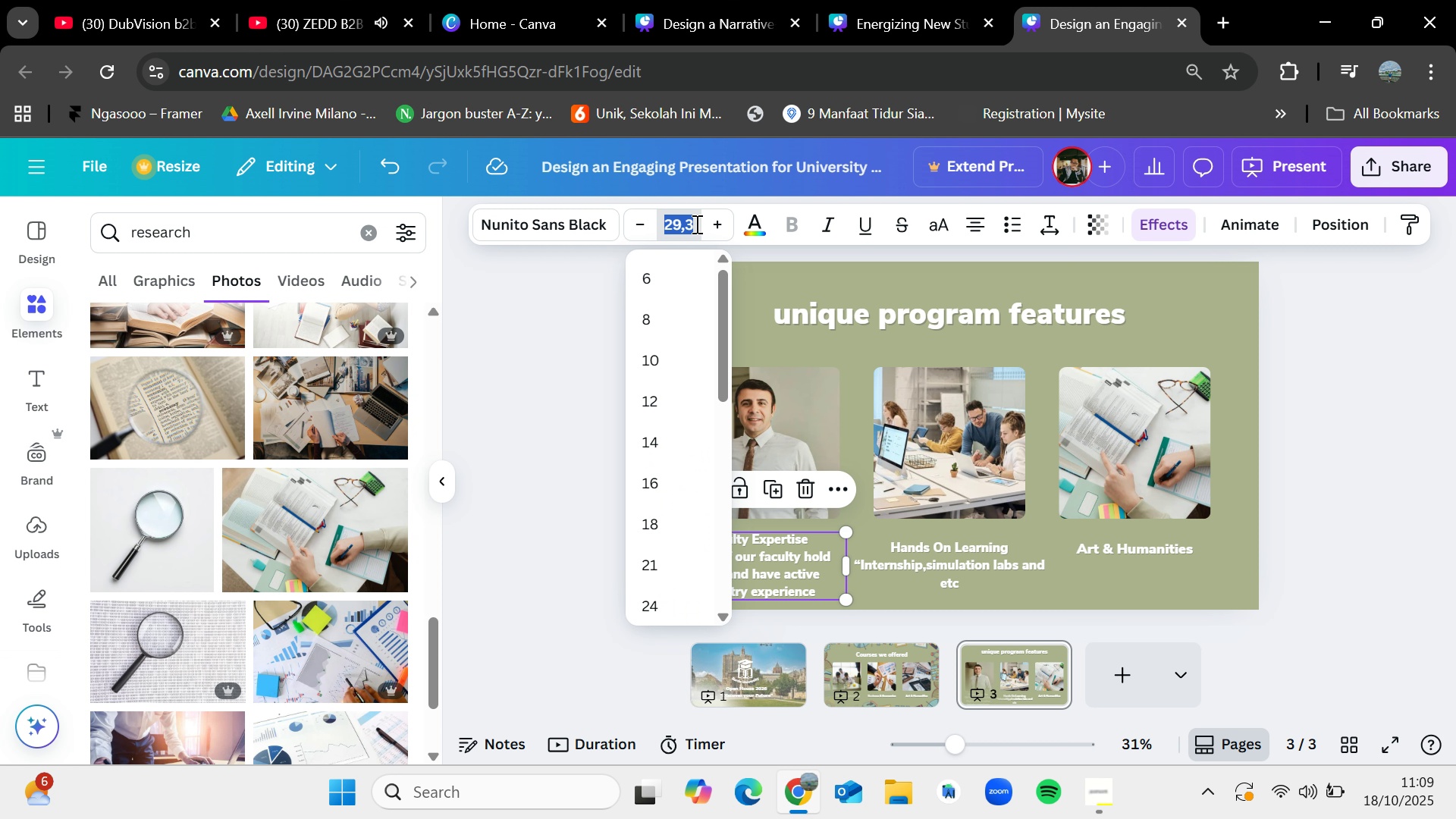 
triple_click([695, 224])
 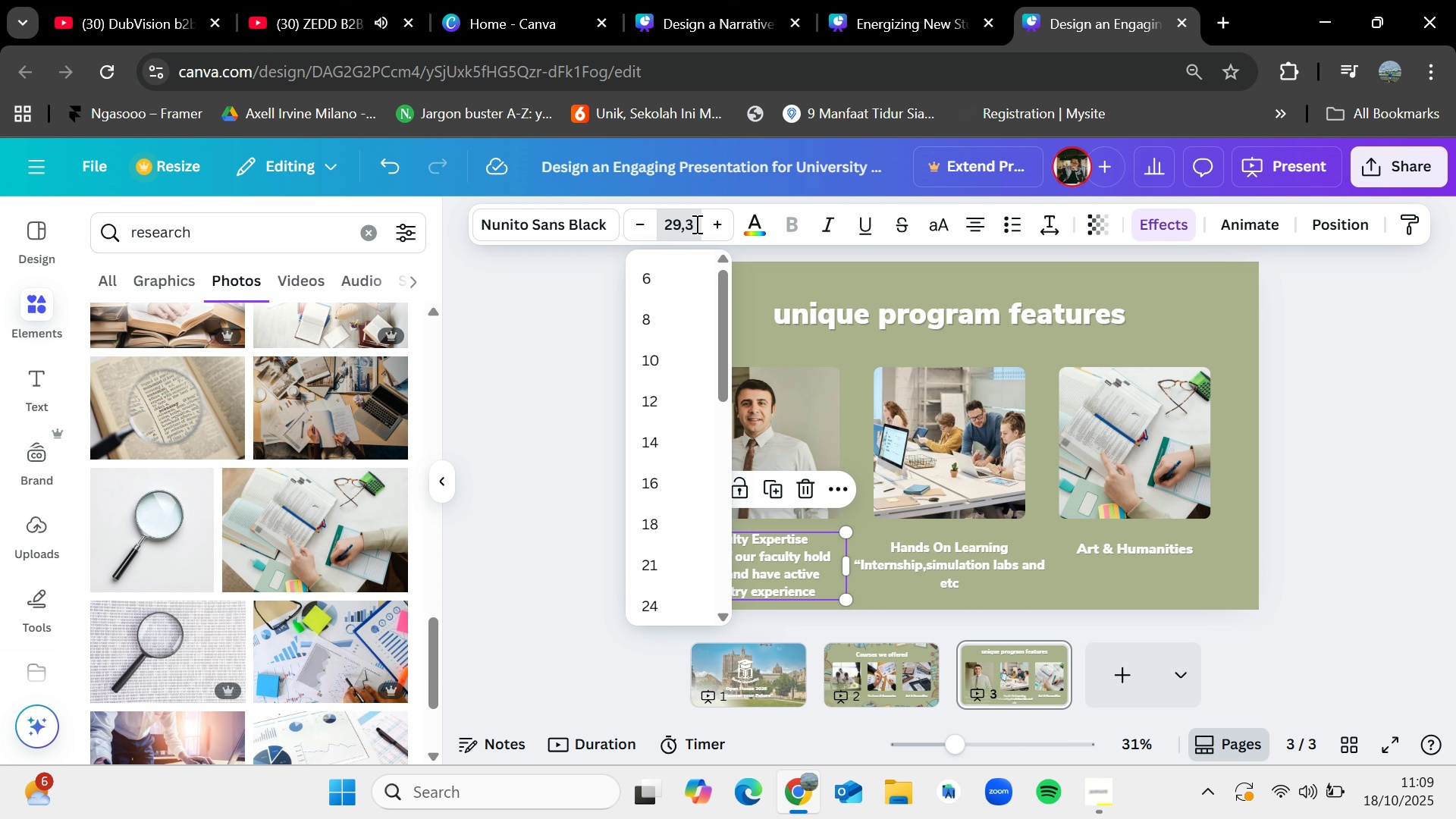 
left_click([695, 224])